 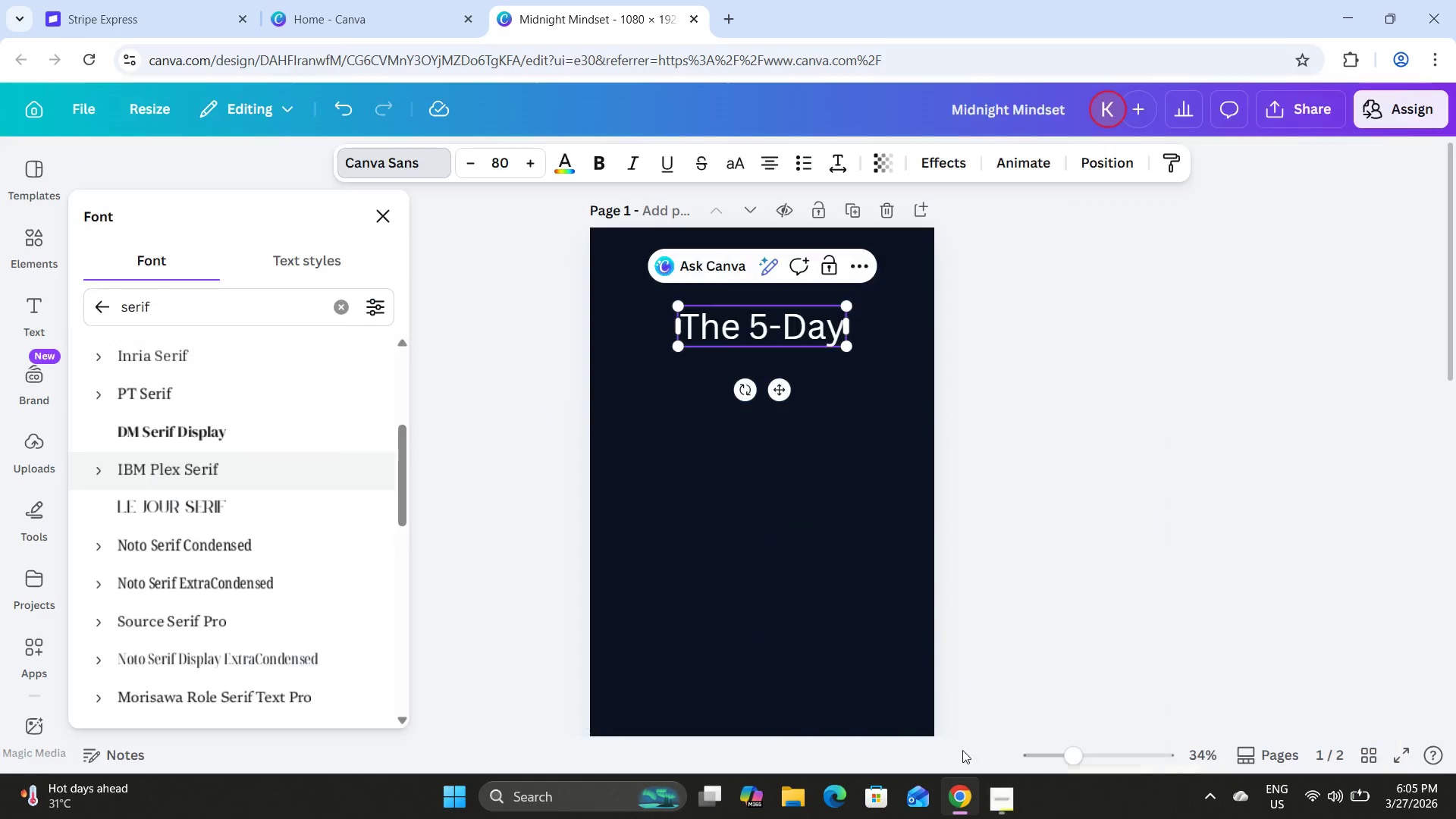 
scroll: coordinate [253, 429], scroll_direction: down, amount: 3.0
 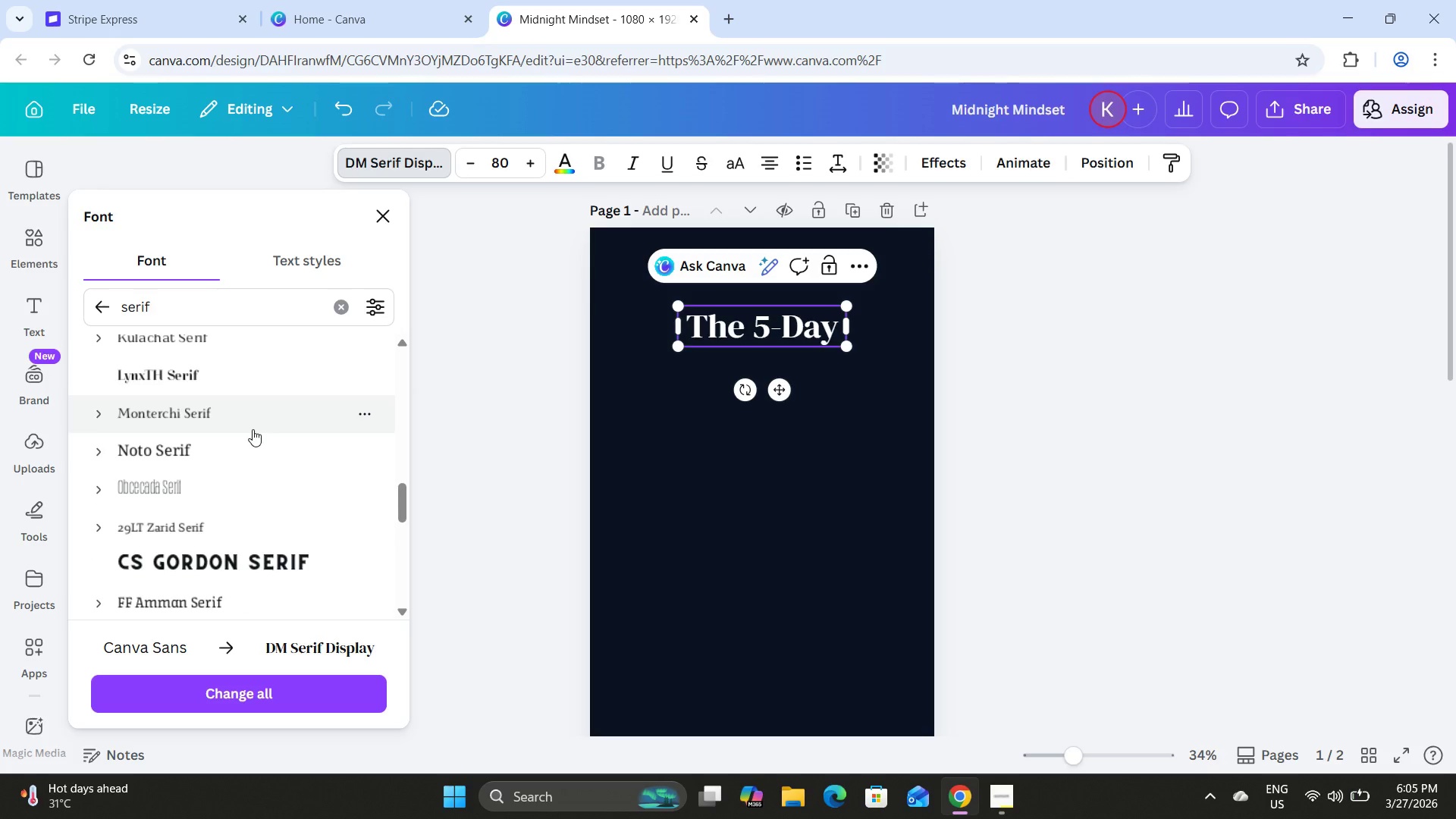 
left_click([246, 449])
 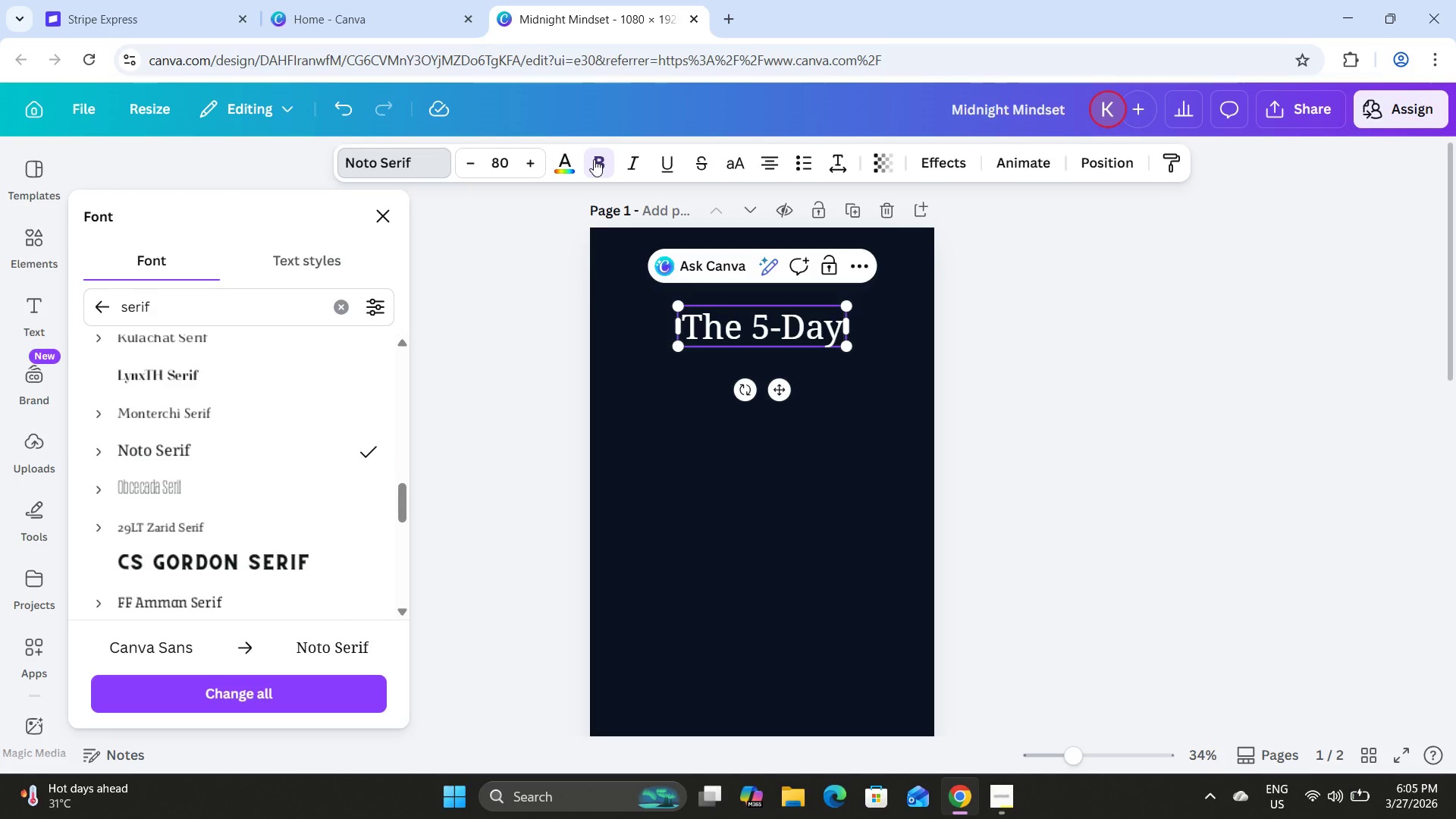 
wait(8.08)
 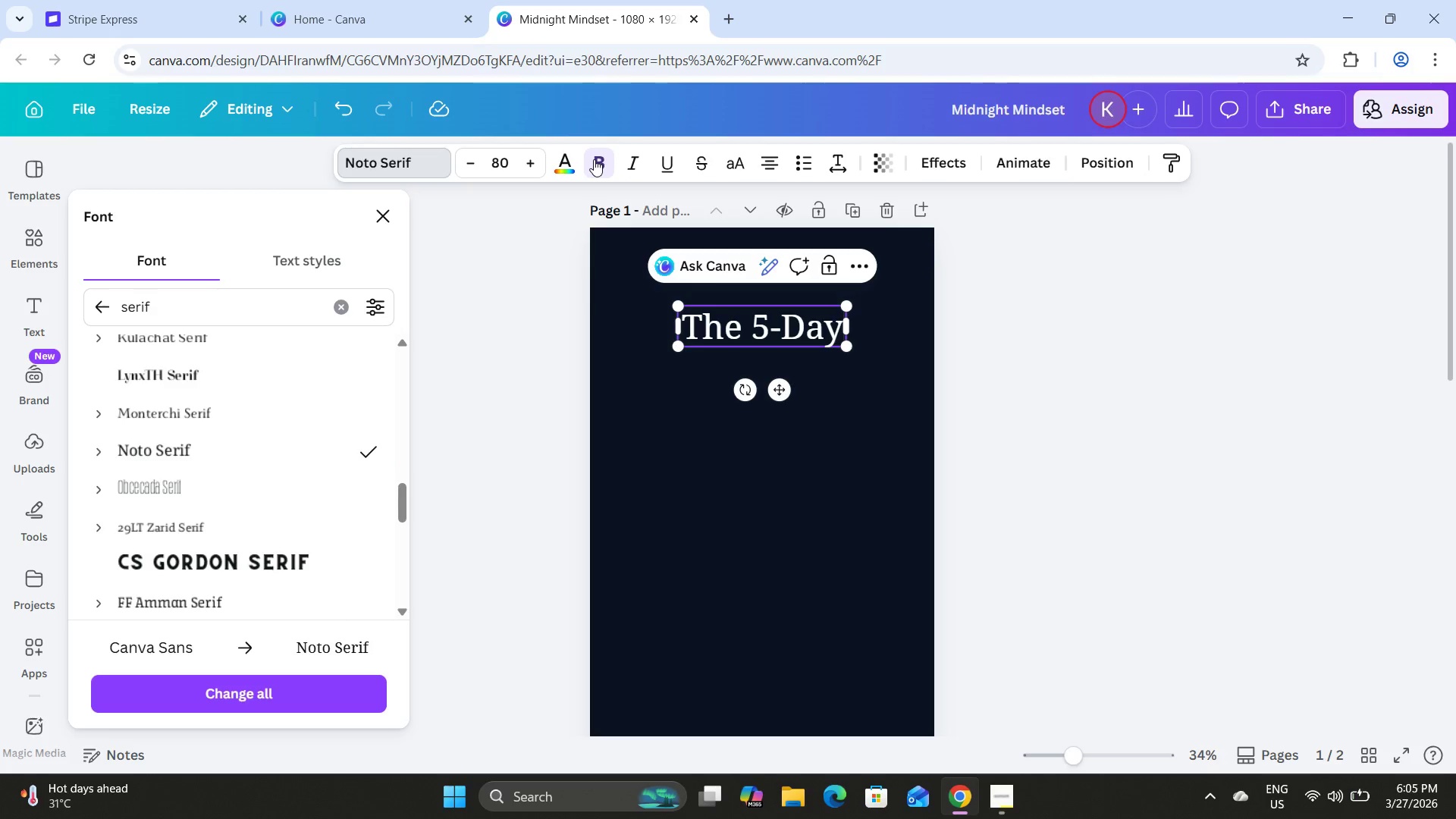 
double_click([783, 325])
 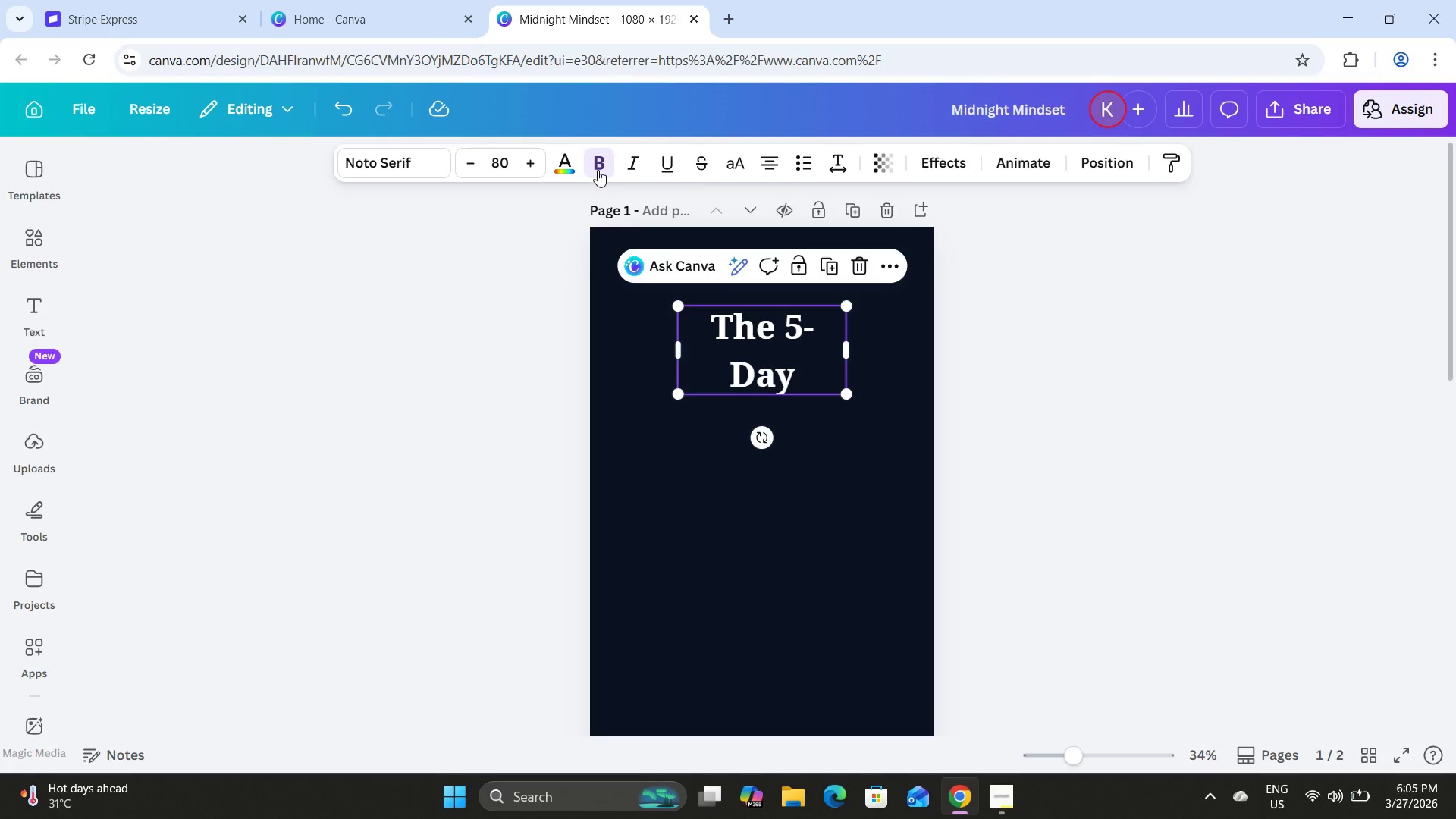 
key(Control+Z)
 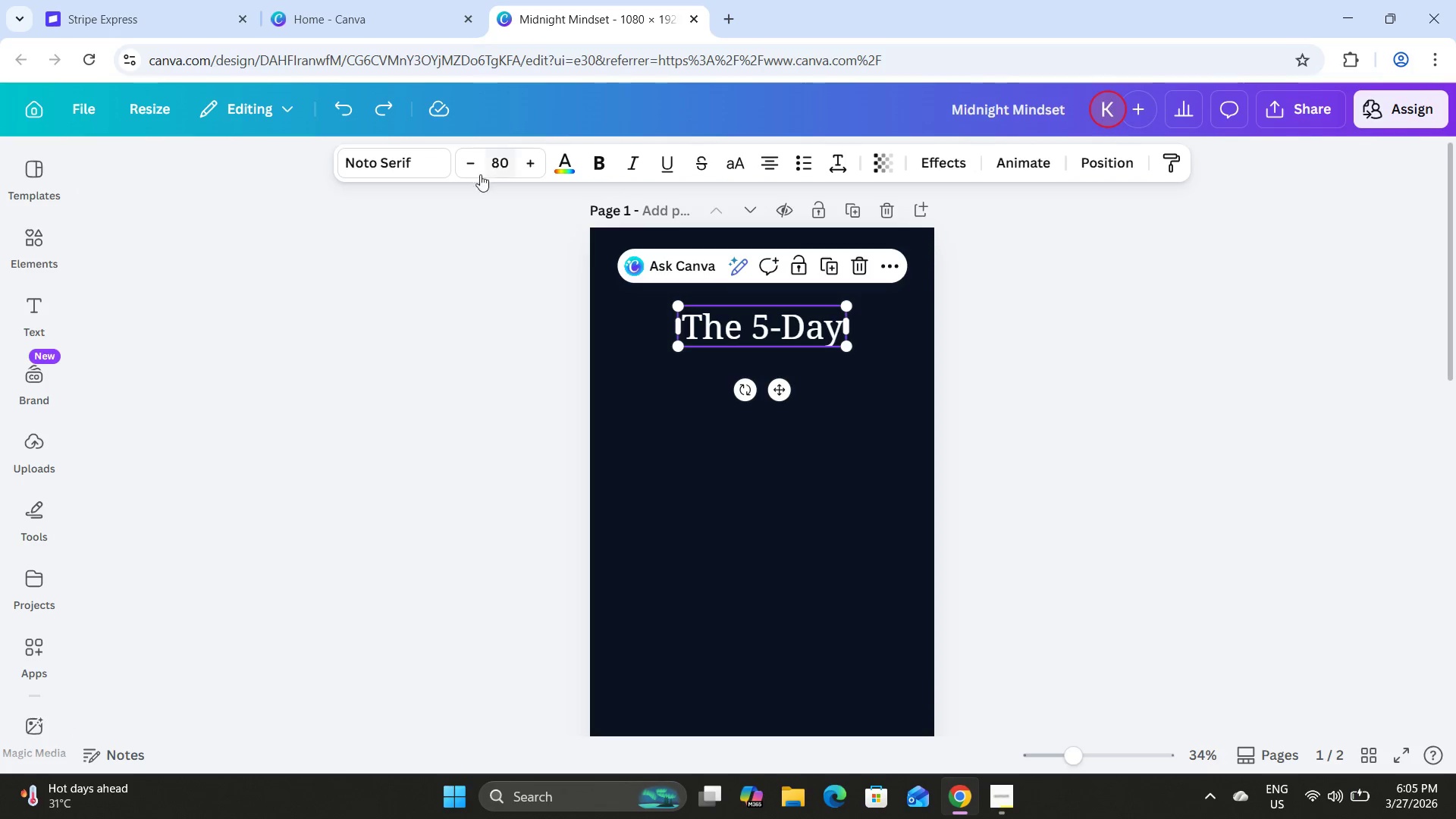 
left_click([413, 165])
 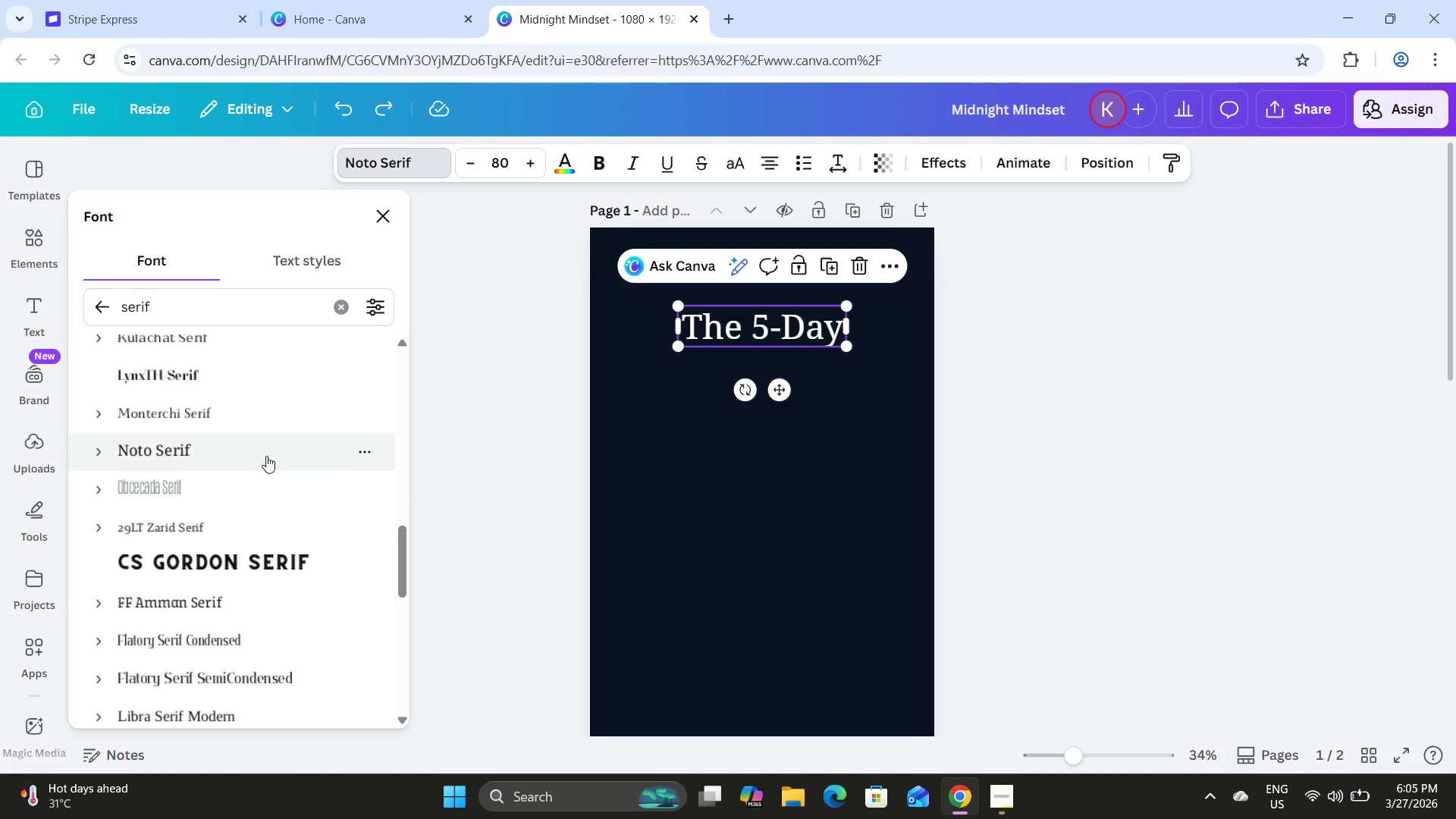 
scroll: coordinate [263, 444], scroll_direction: down, amount: 2.0
 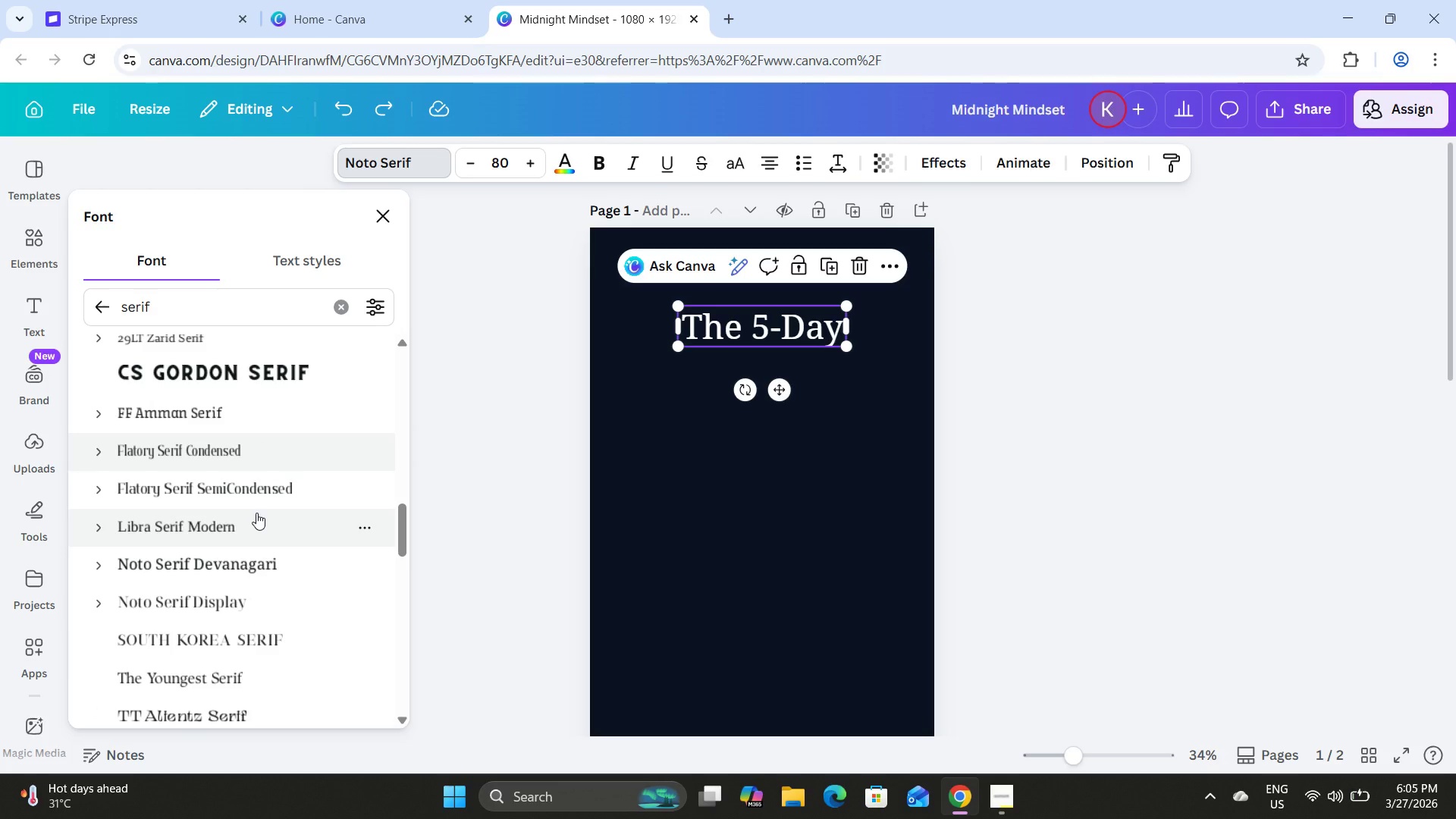 
left_click([256, 513])
 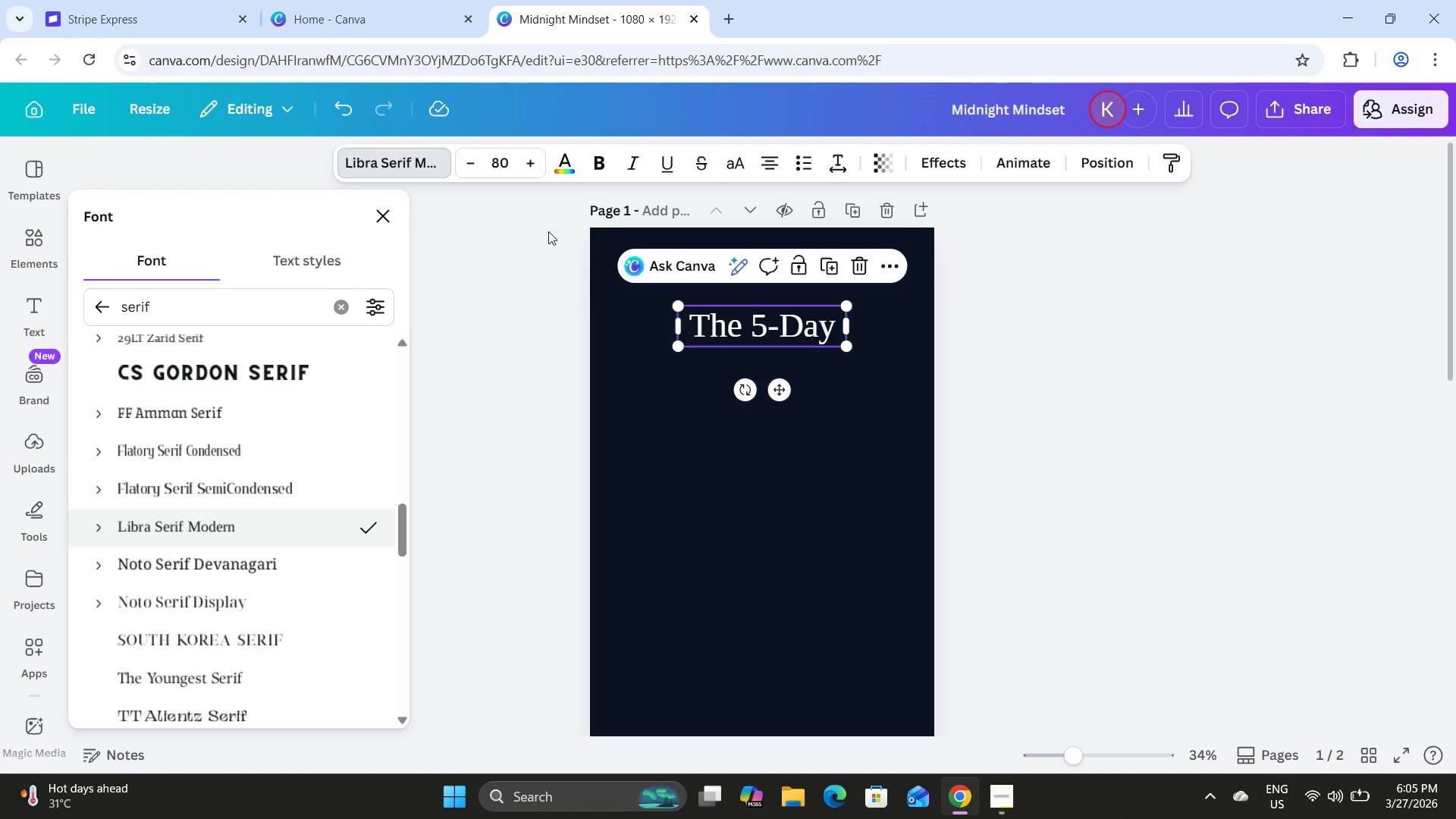 
left_click([599, 160])
 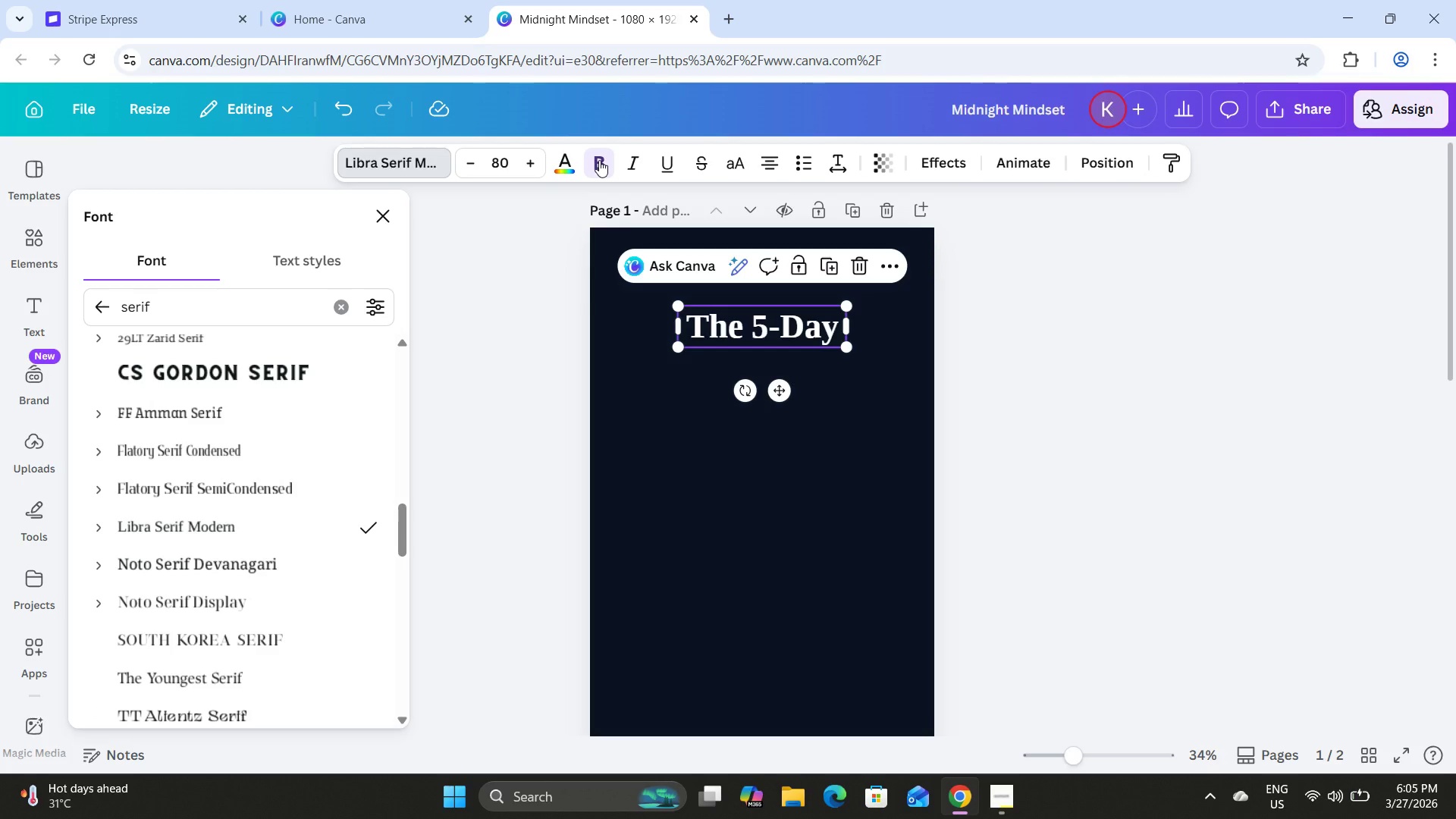 
left_click([599, 160])
 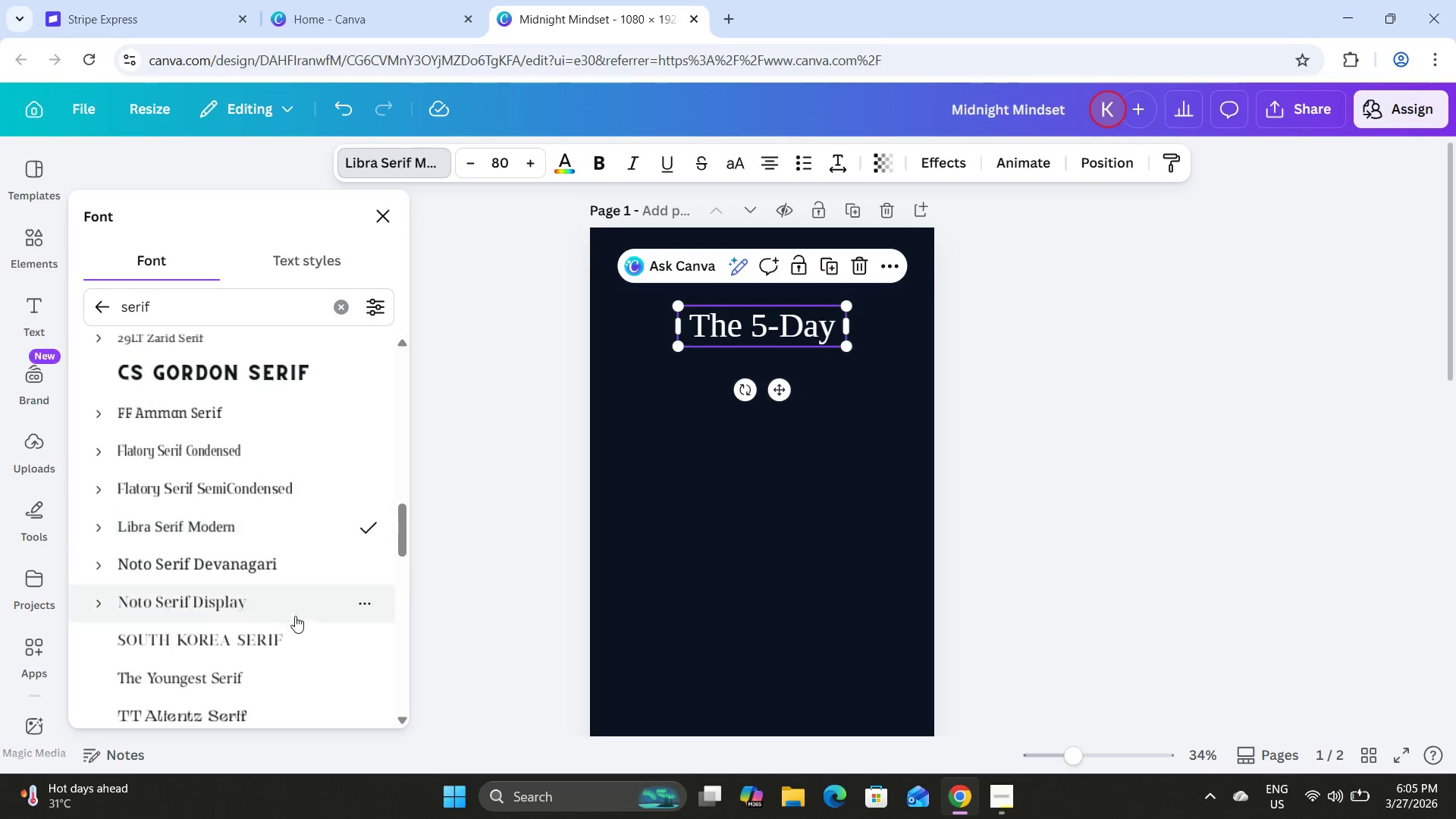 
scroll: coordinate [232, 544], scroll_direction: down, amount: 1.0
 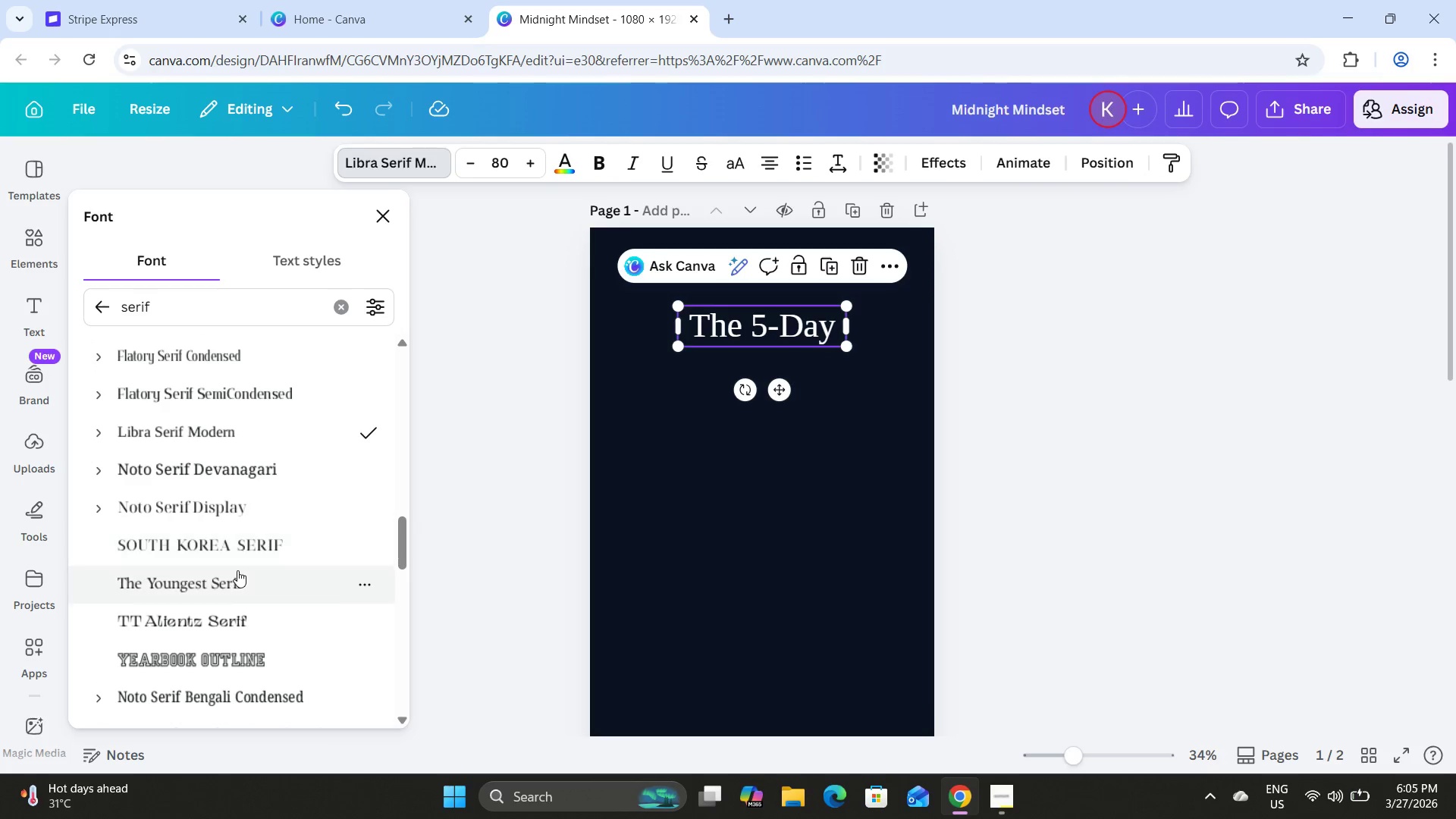 
left_click([238, 570])
 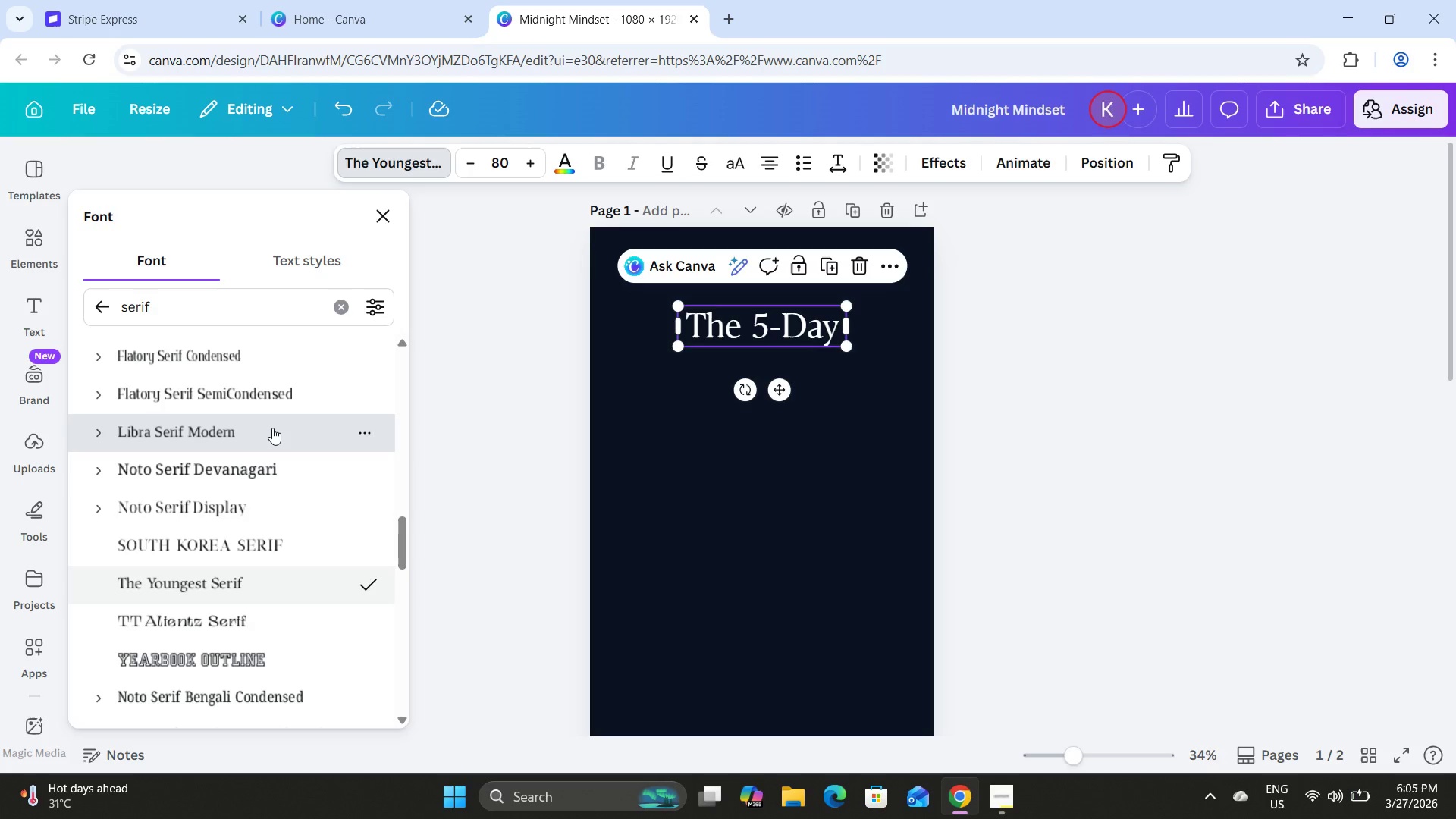 
mouse_move([268, 449])
 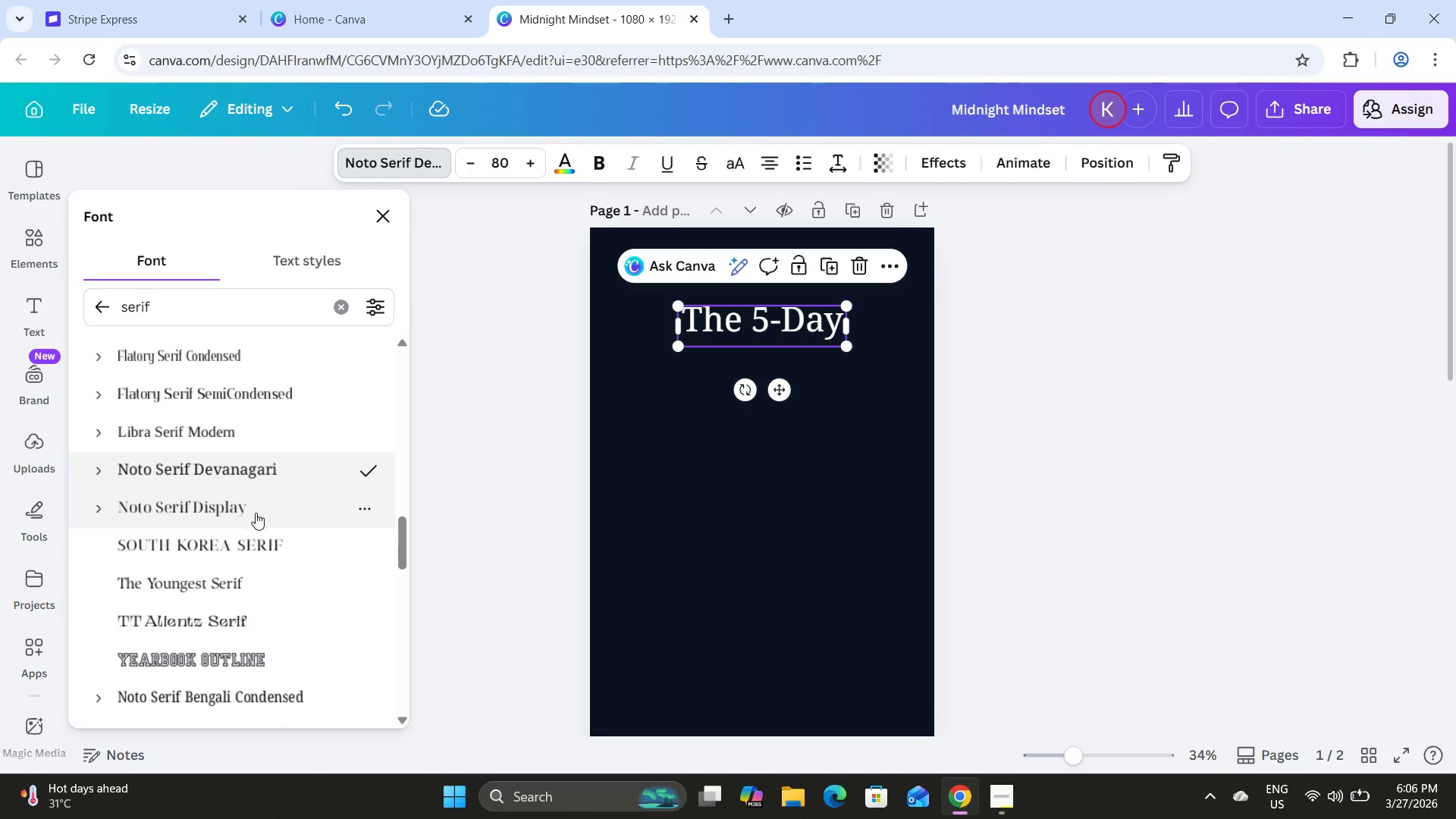 
left_click([256, 513])
 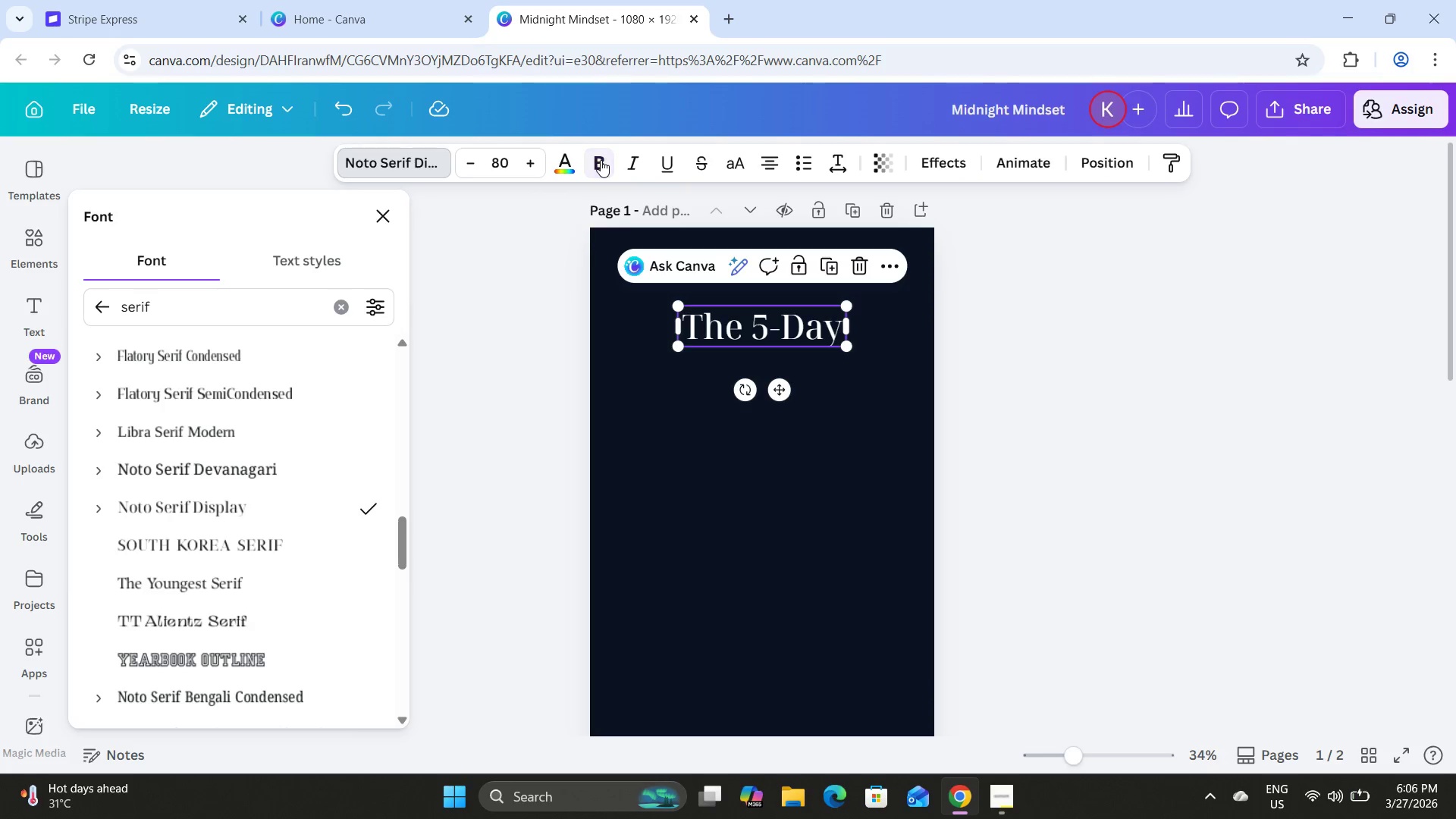 
double_click([1175, 512])
 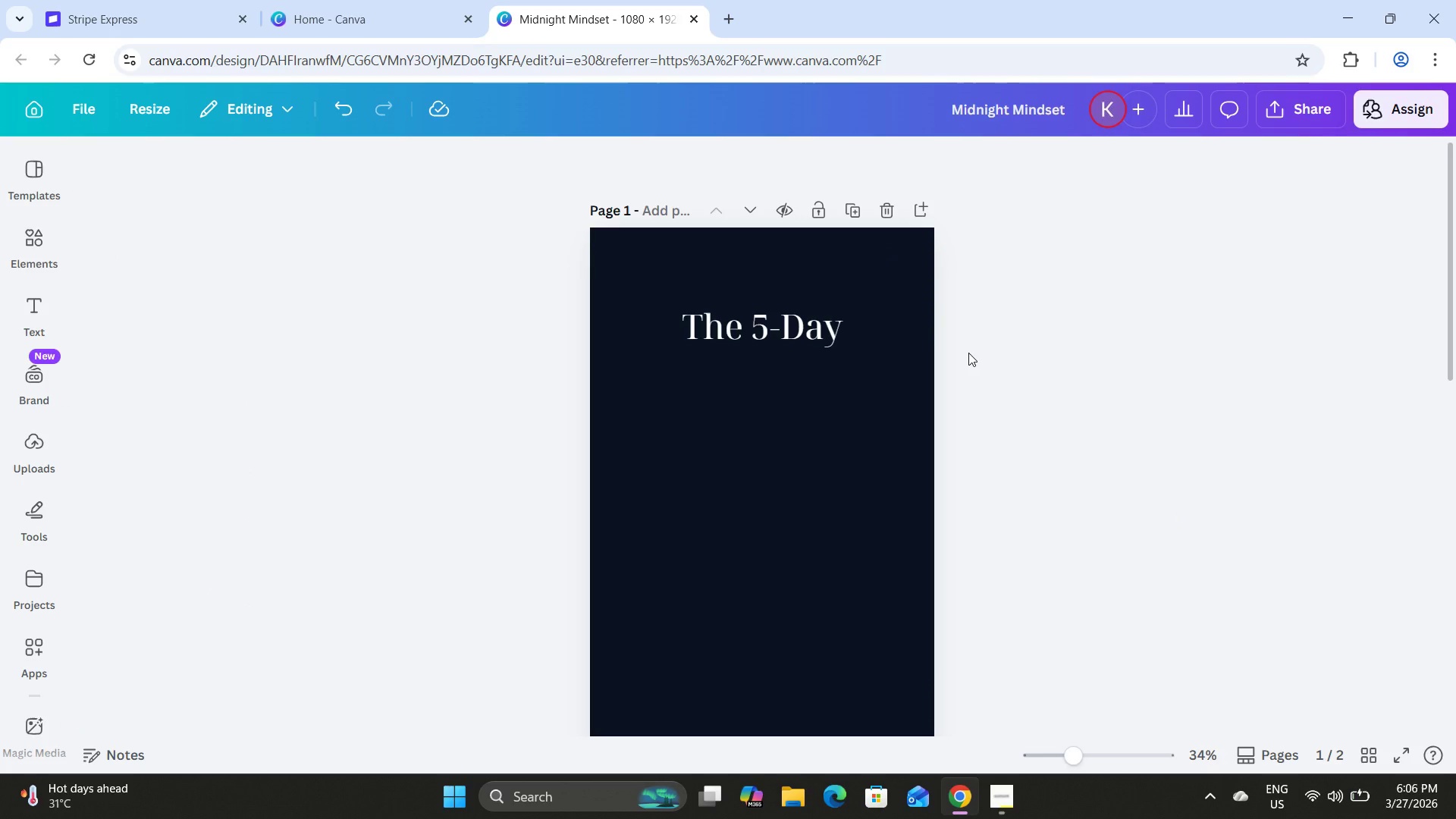 
scroll: coordinate [968, 353], scroll_direction: up, amount: 4.0
 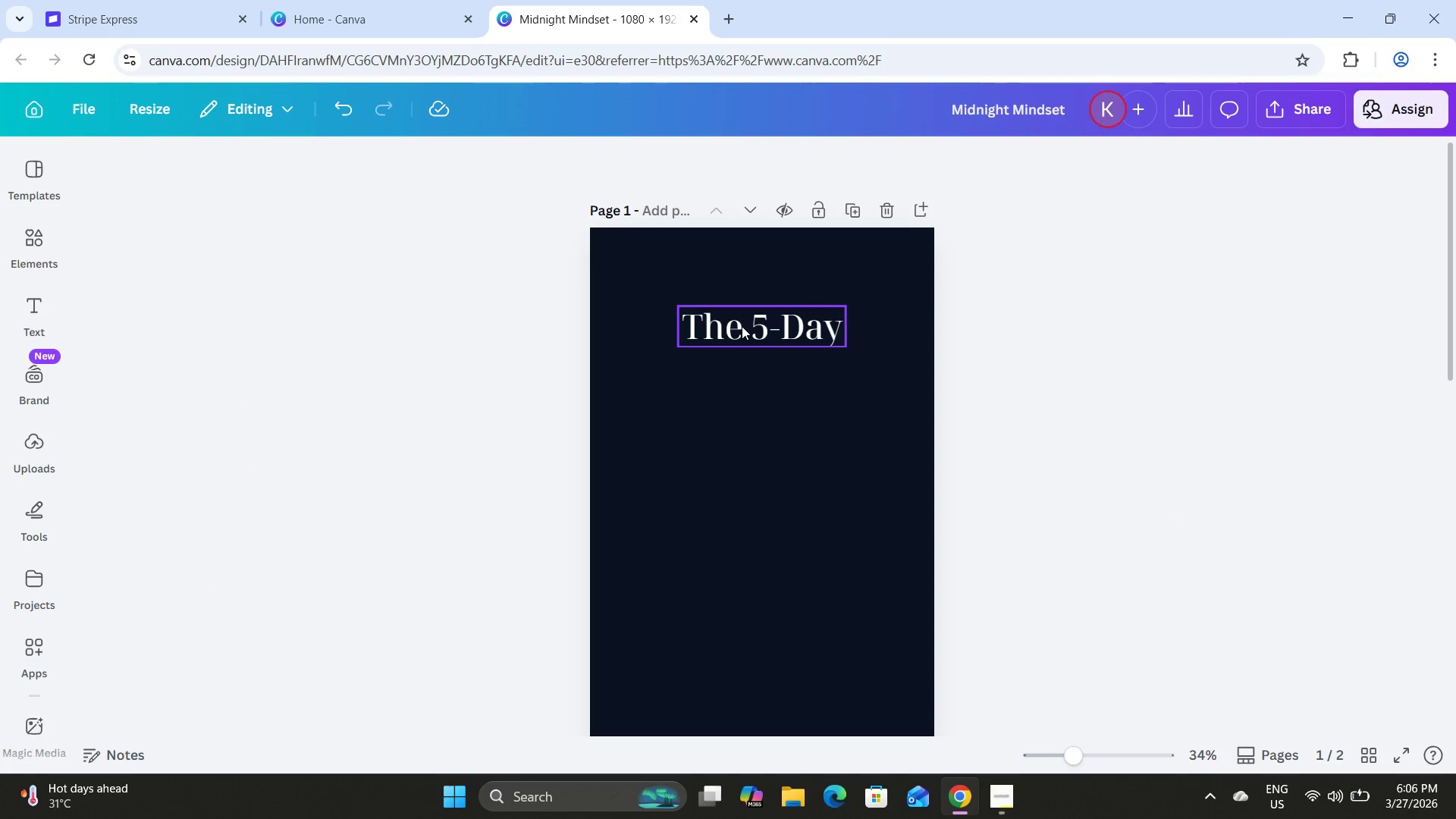 
left_click([742, 326])
 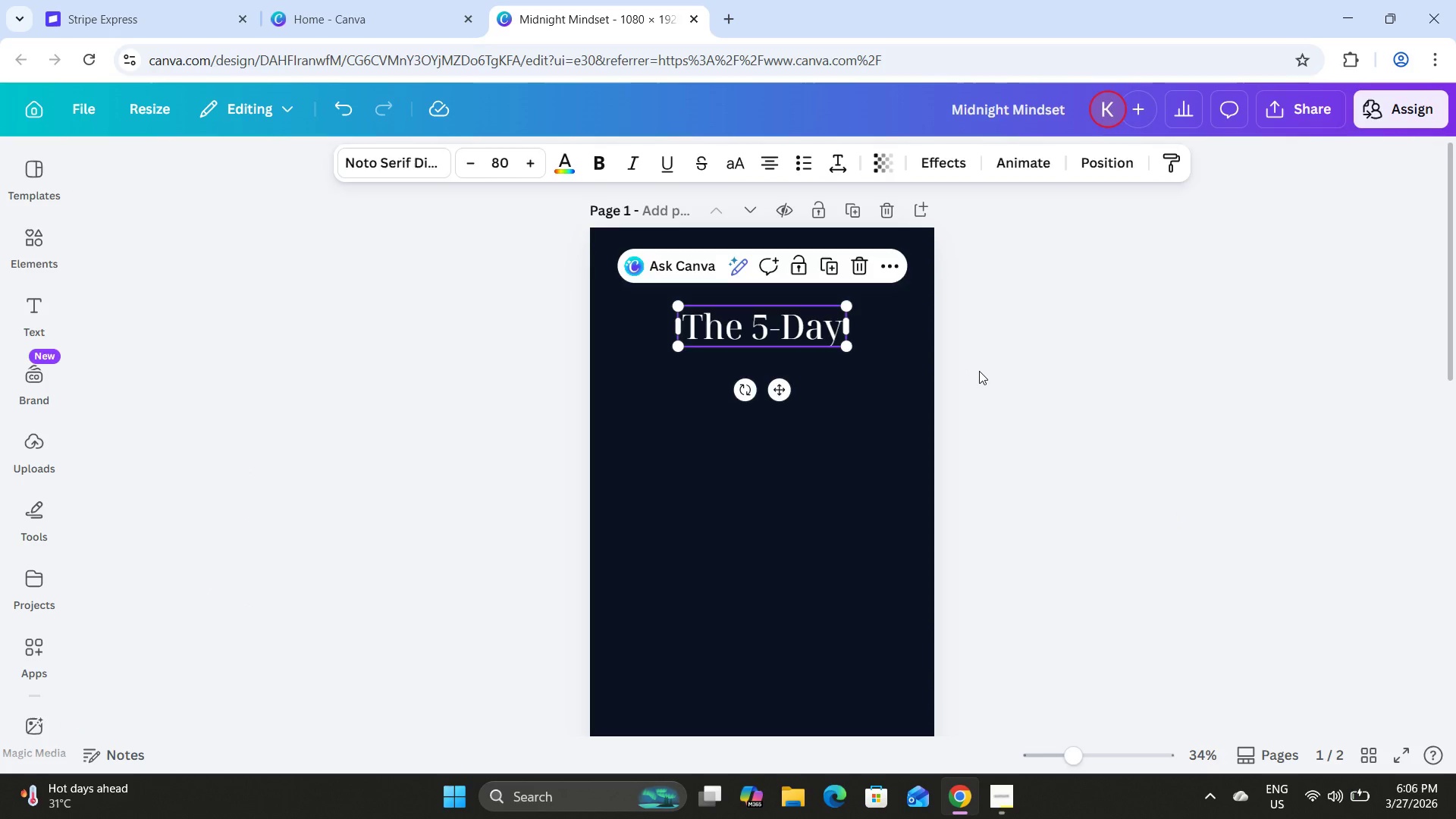 
left_click([979, 371])
 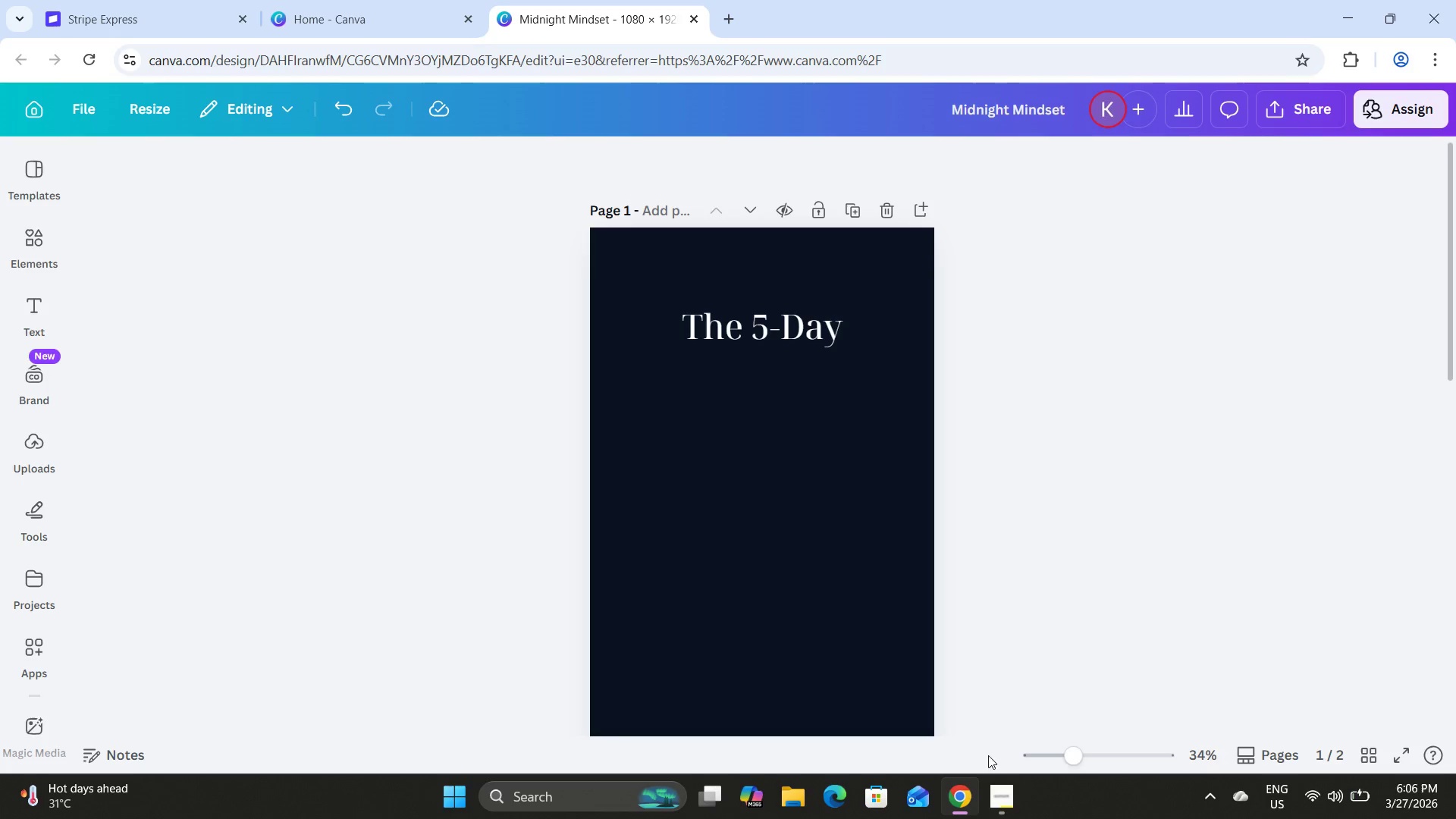 
left_click_drag(start_coordinate=[687, 328], to_coordinate=[691, 329])
 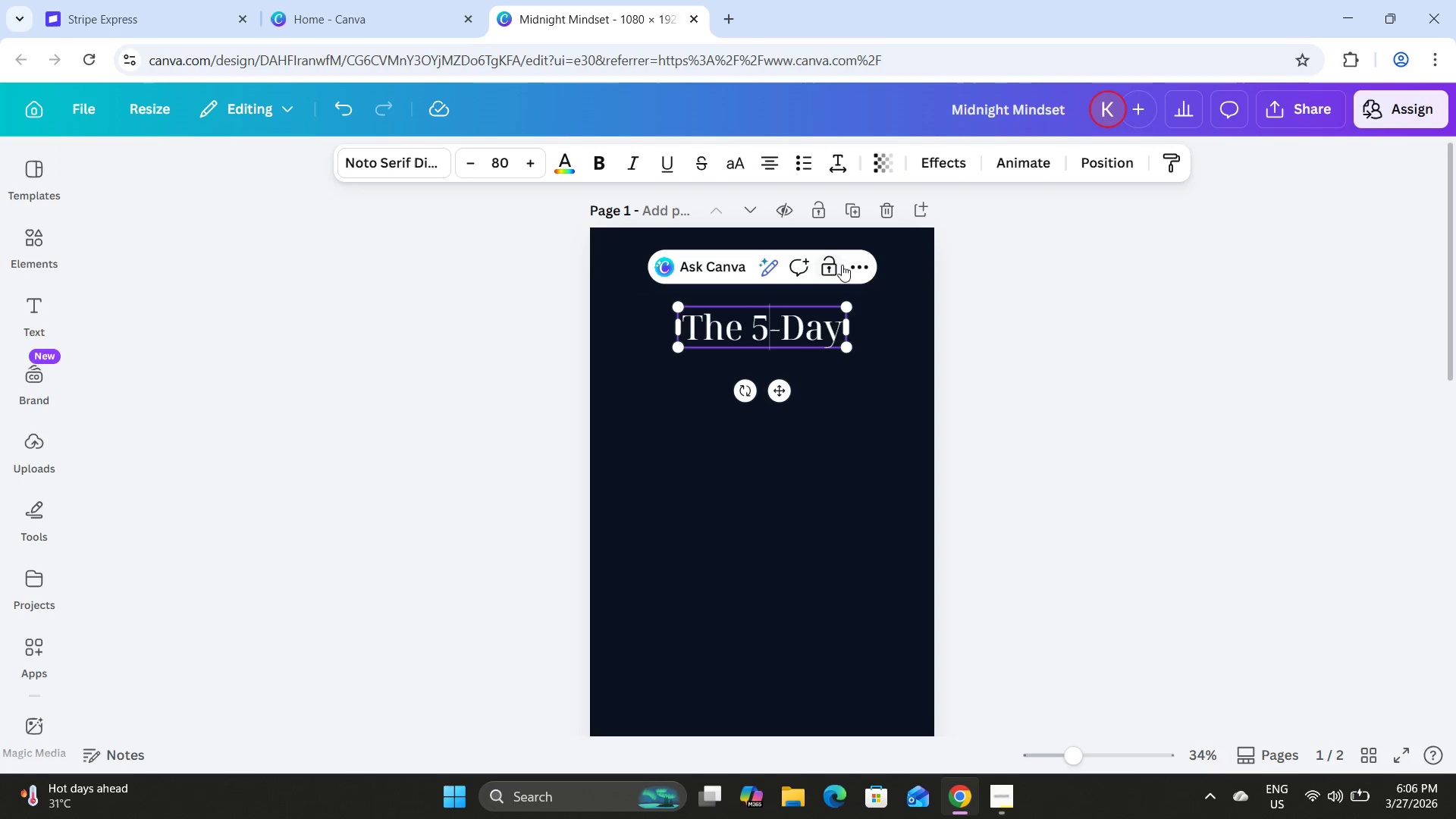 
left_click([838, 405])
 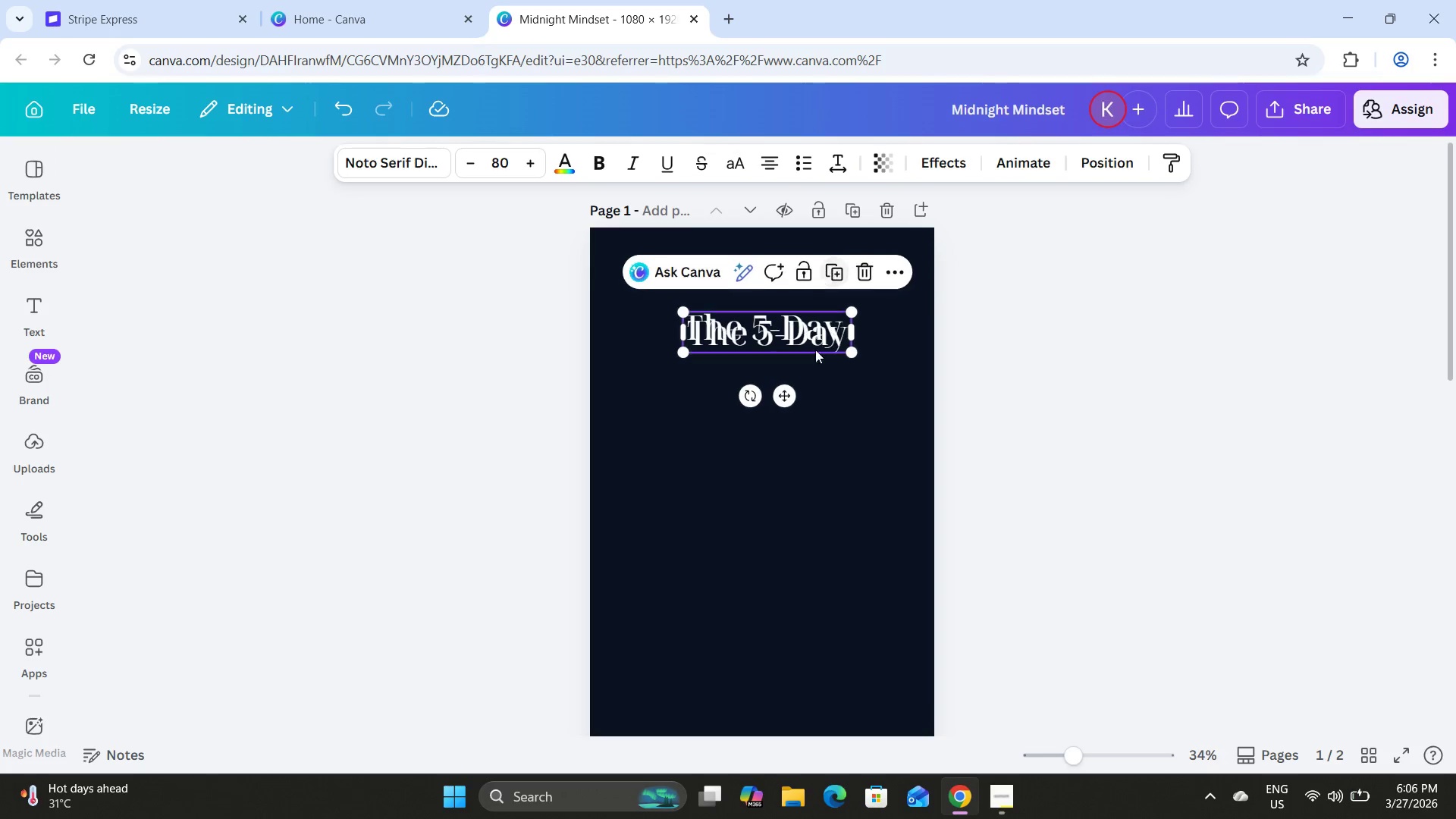 
left_click_drag(start_coordinate=[809, 327], to_coordinate=[799, 388])
 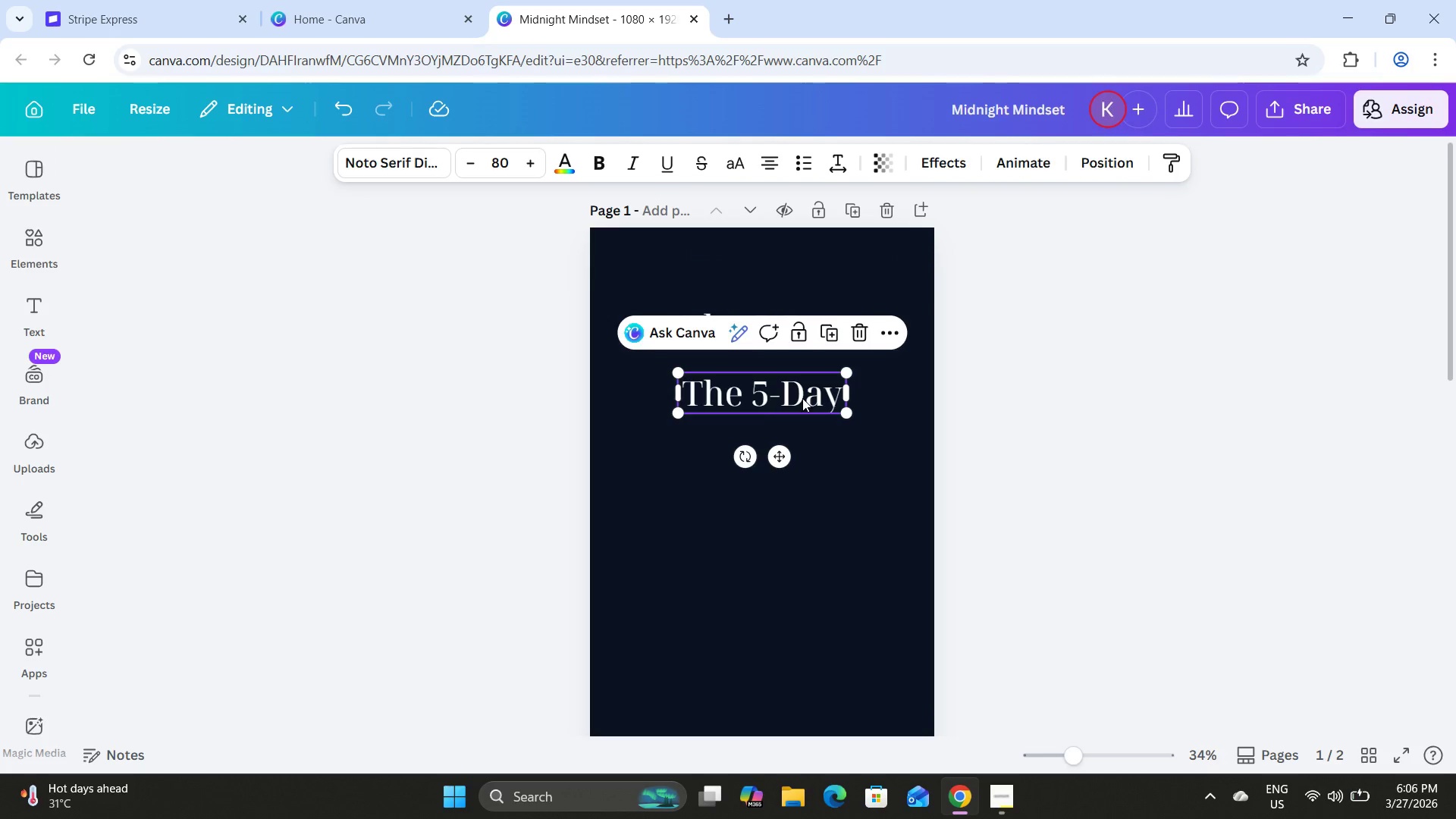 
left_click([802, 398])
 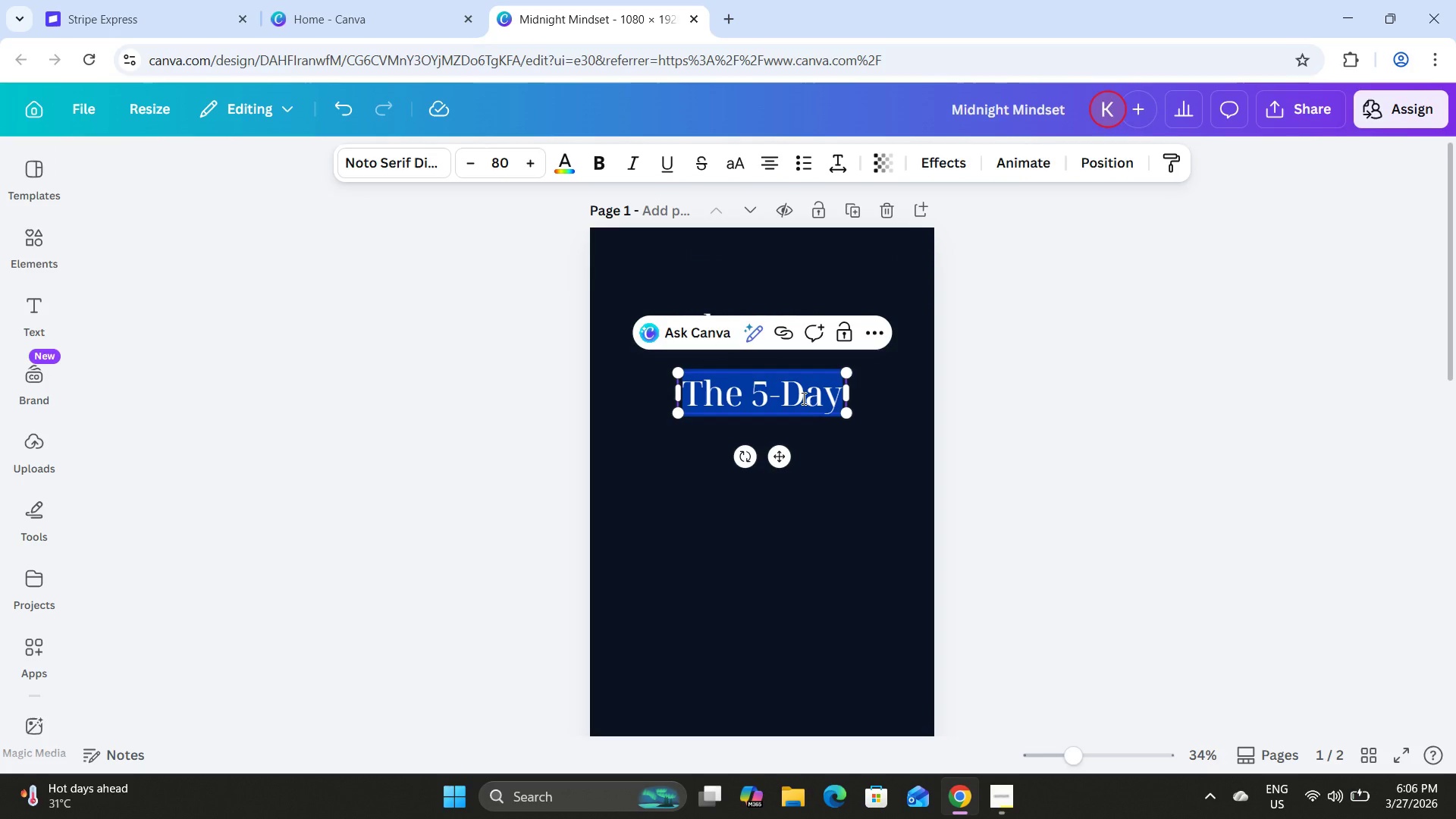 
type(MIDNIGHT MINDSET)
 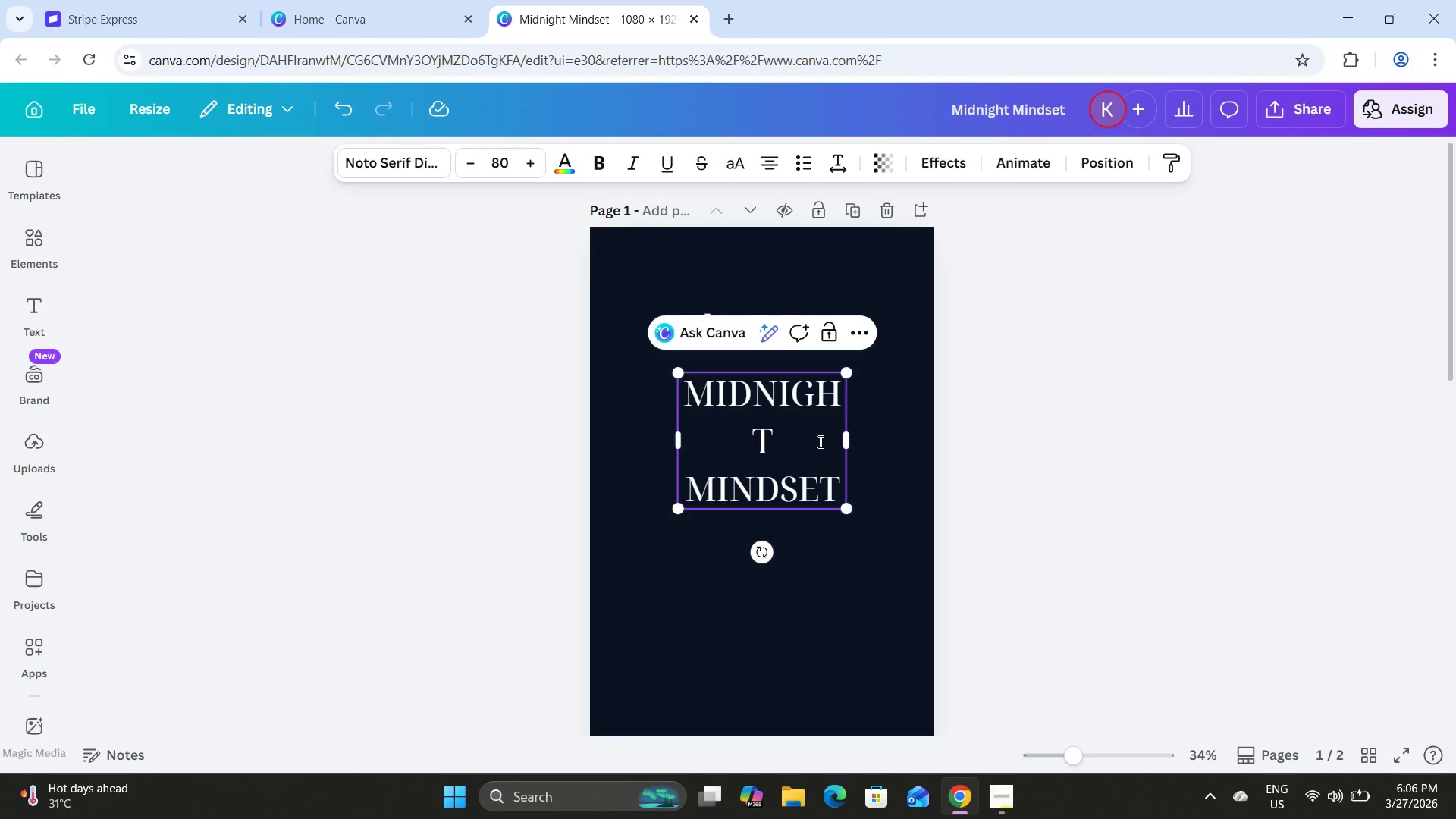 
left_click([836, 541])
 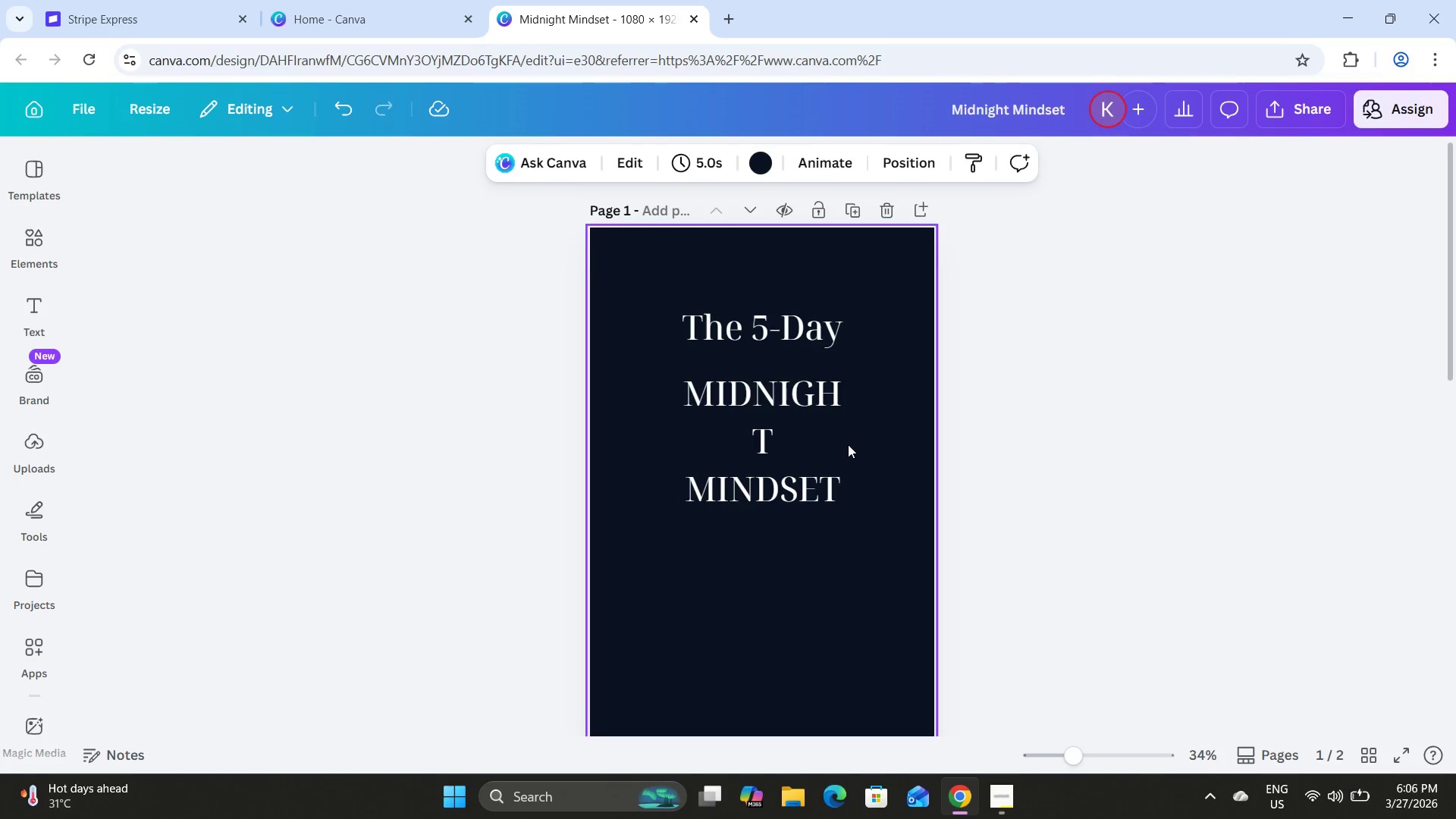 
left_click([836, 437])
 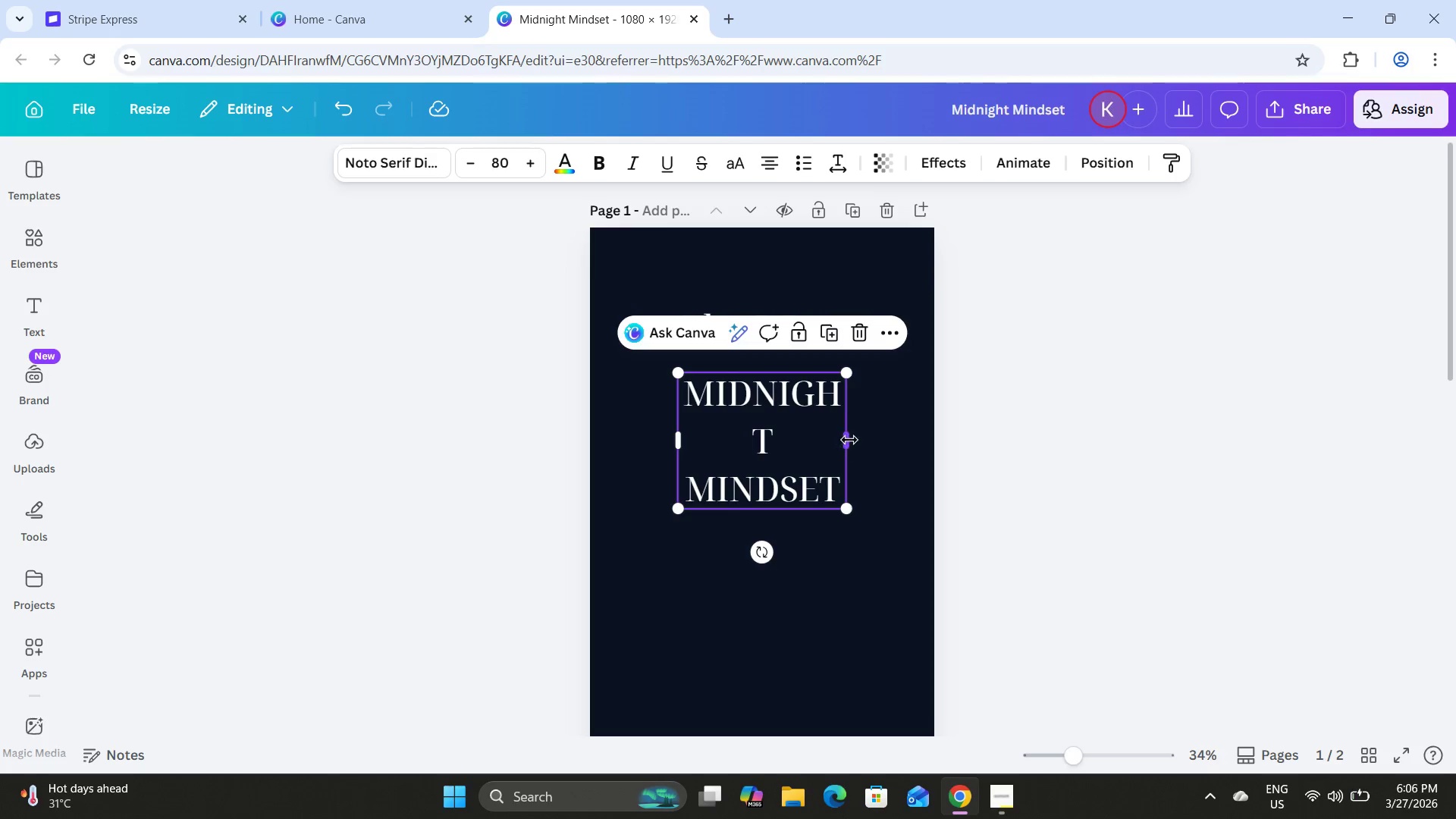 
left_click_drag(start_coordinate=[849, 440], to_coordinate=[868, 450])
 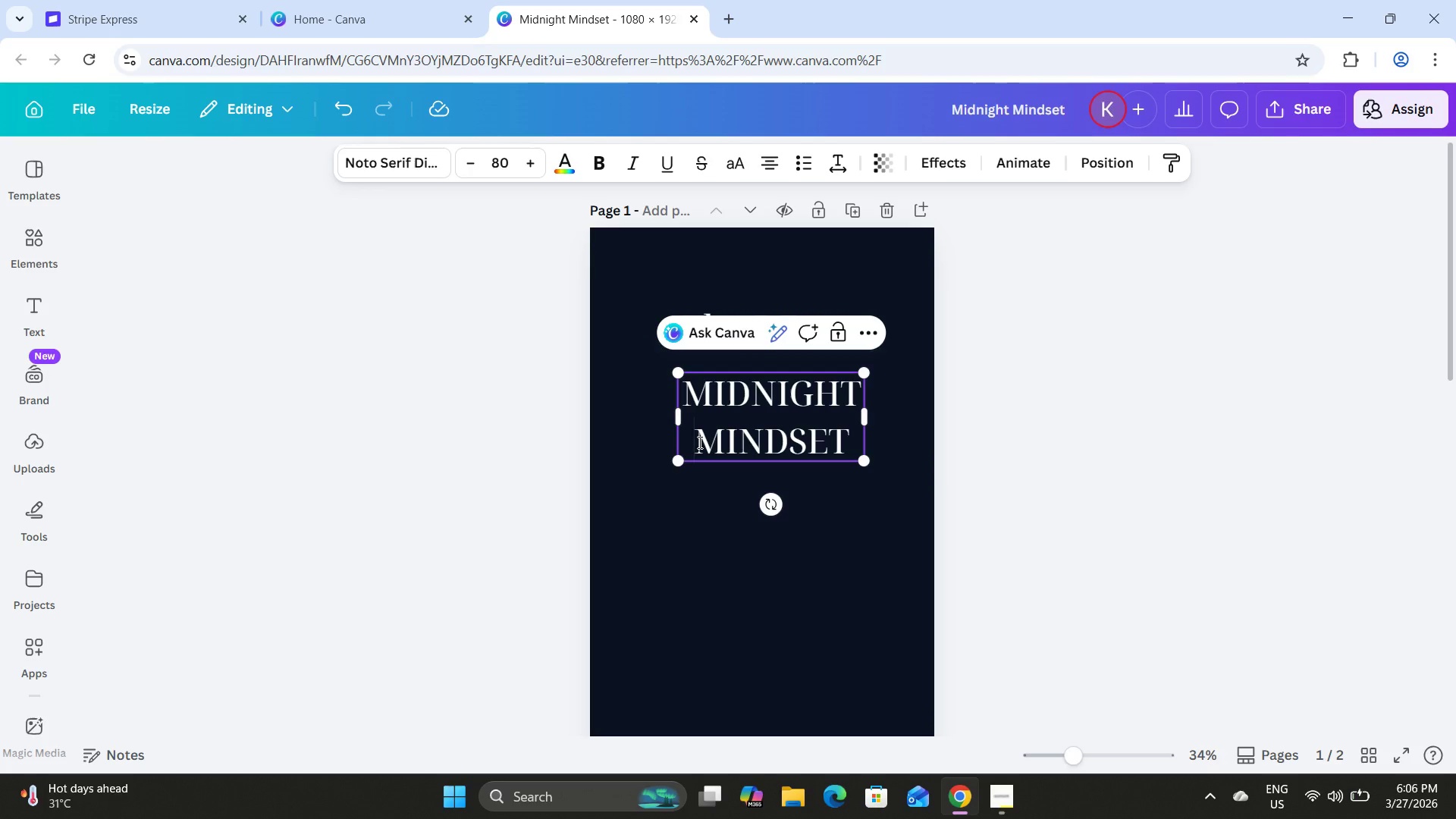 
key(Backspace)
 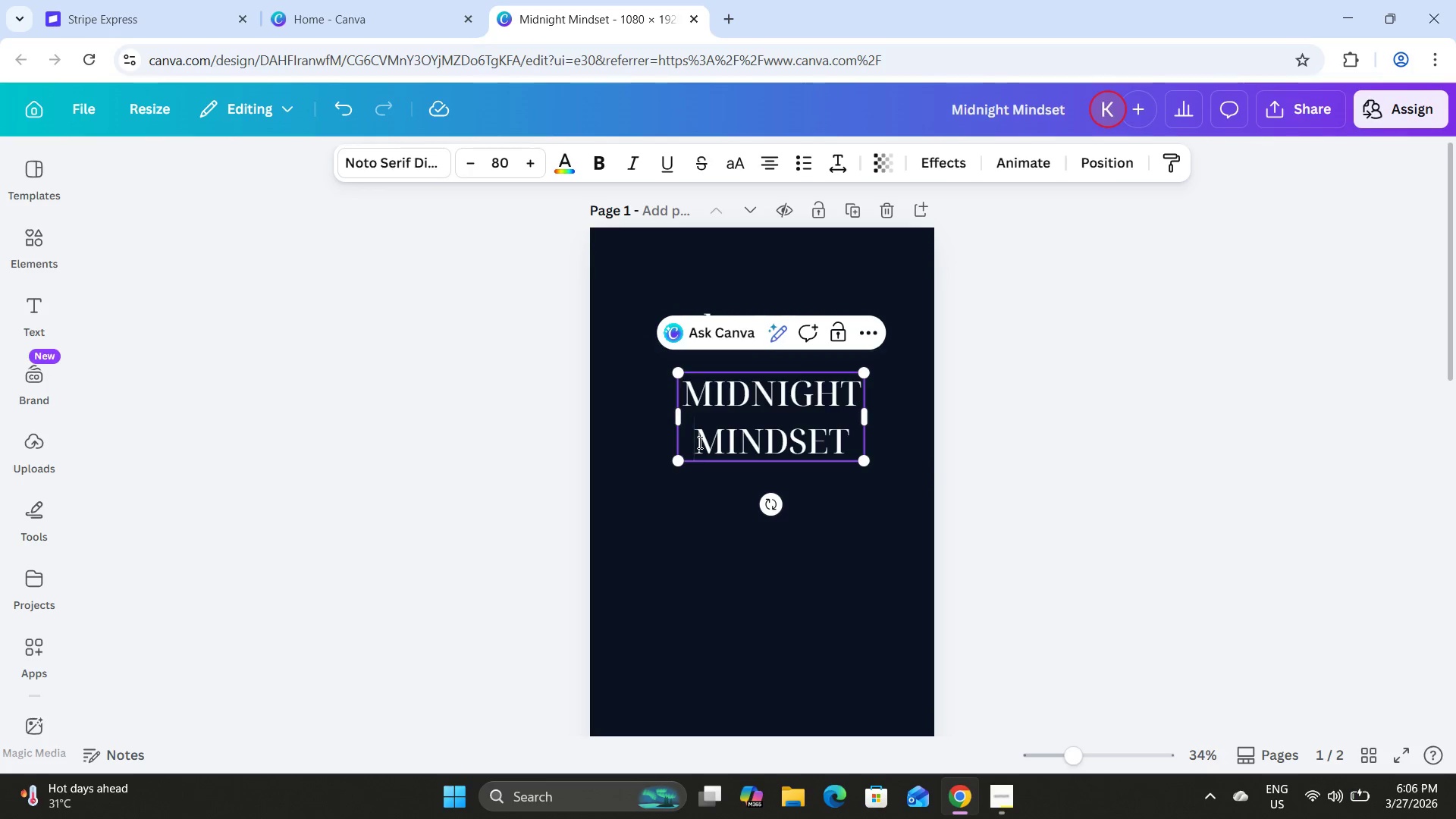 
key(Backspace)
 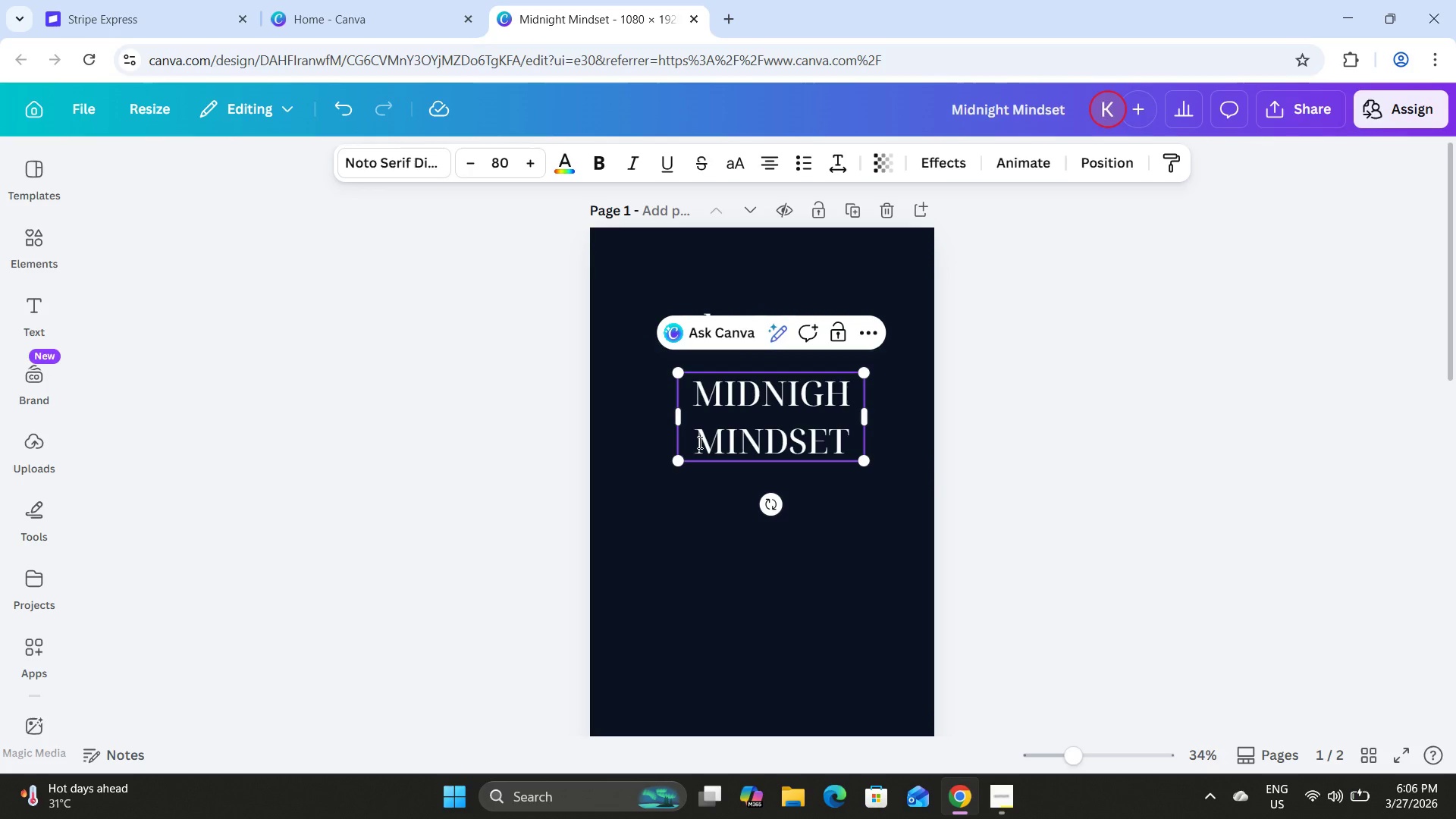 
key(Shift+T)
 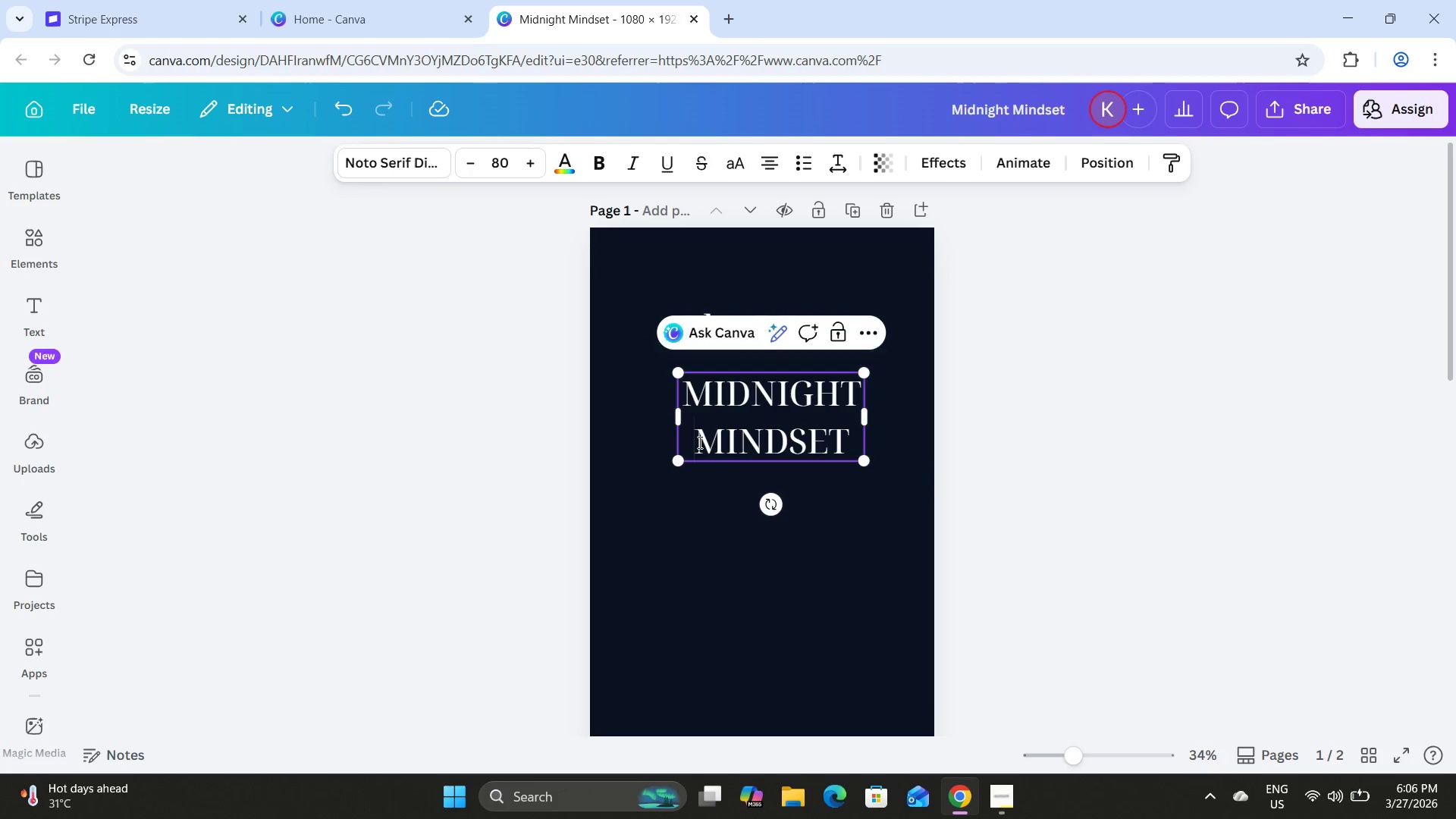 
key(Enter)
 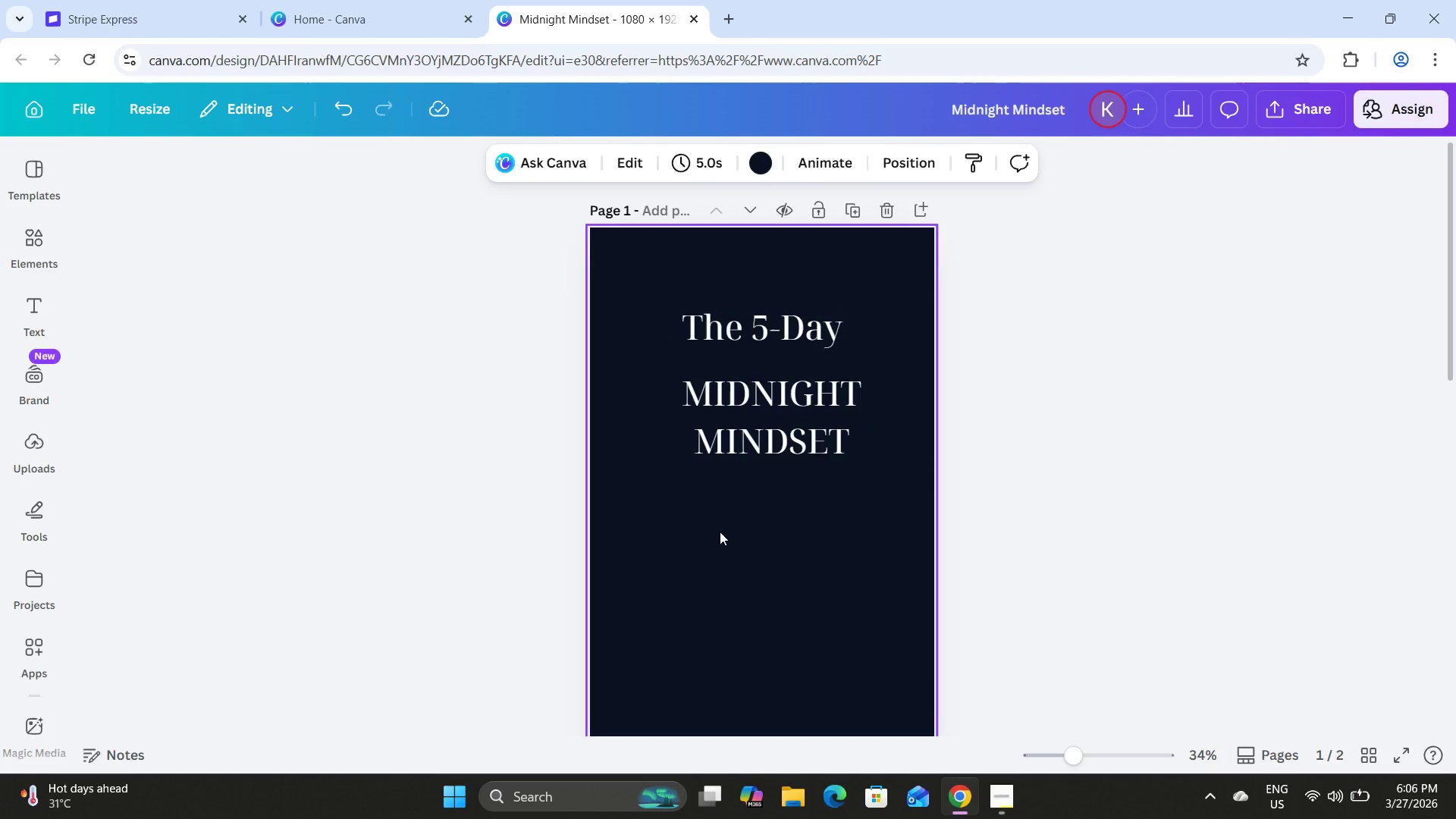 
left_click([792, 406])
 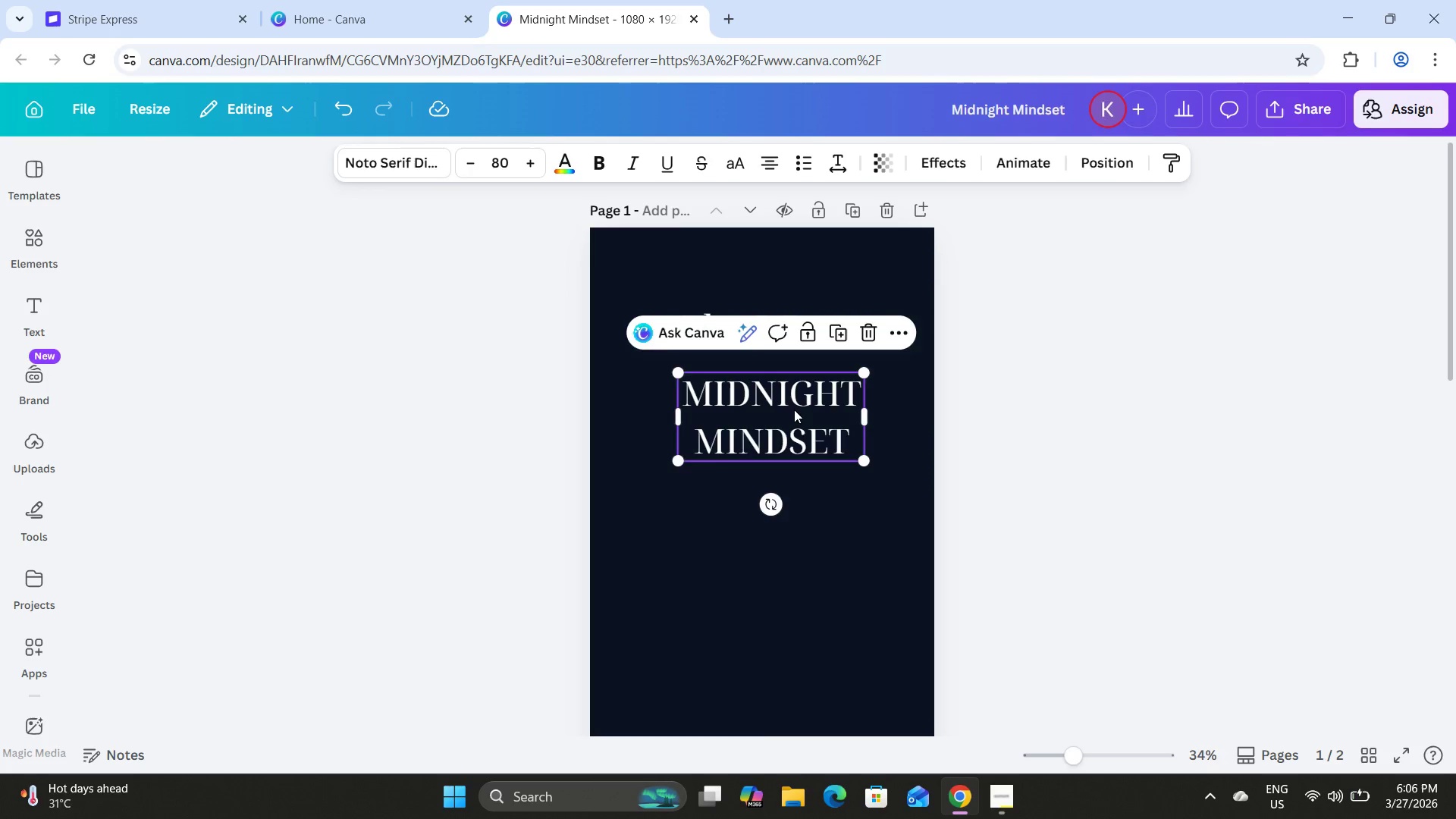 
left_click_drag(start_coordinate=[796, 408], to_coordinate=[786, 410])
 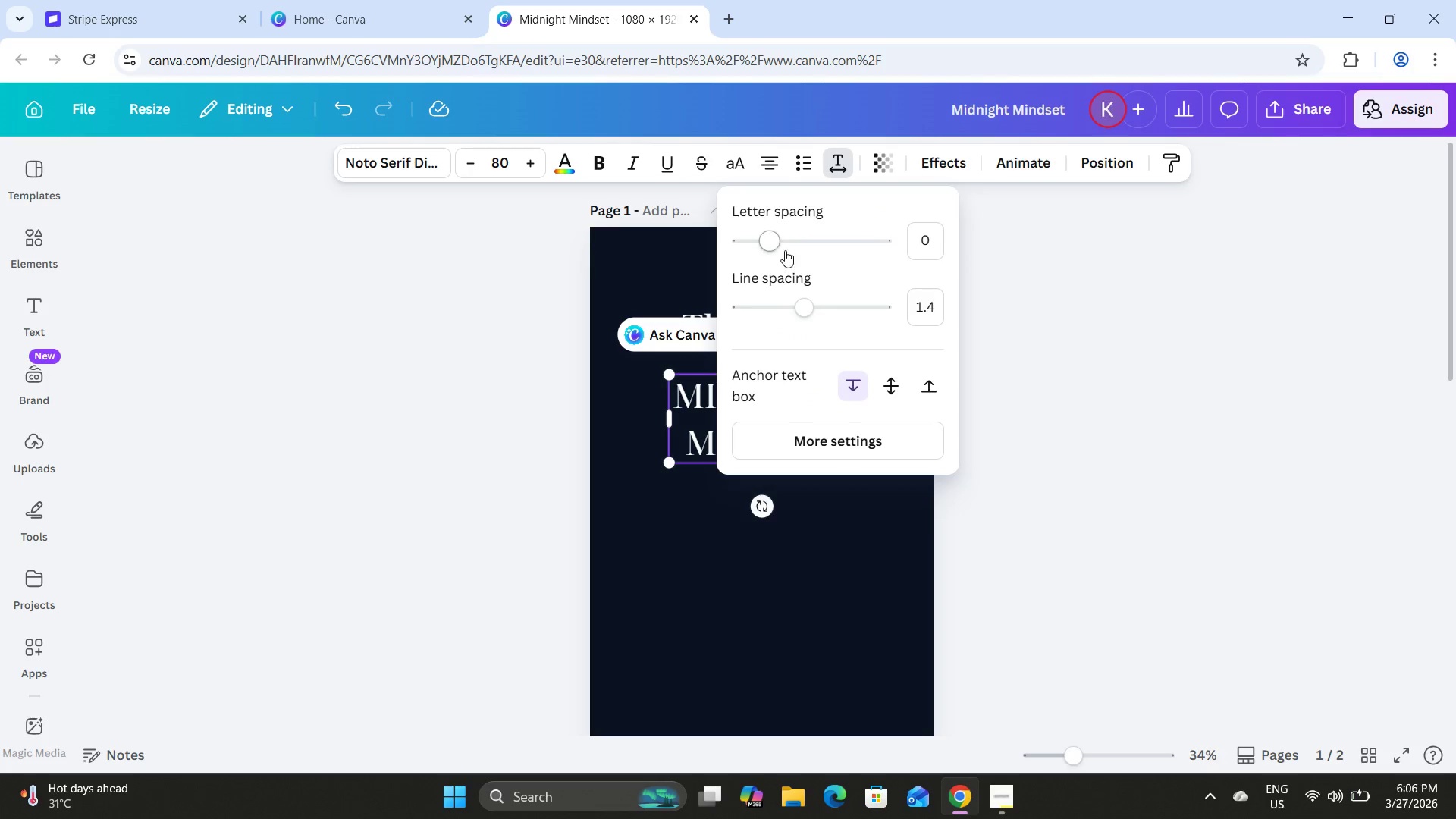 
left_click_drag(start_coordinate=[776, 240], to_coordinate=[771, 240])
 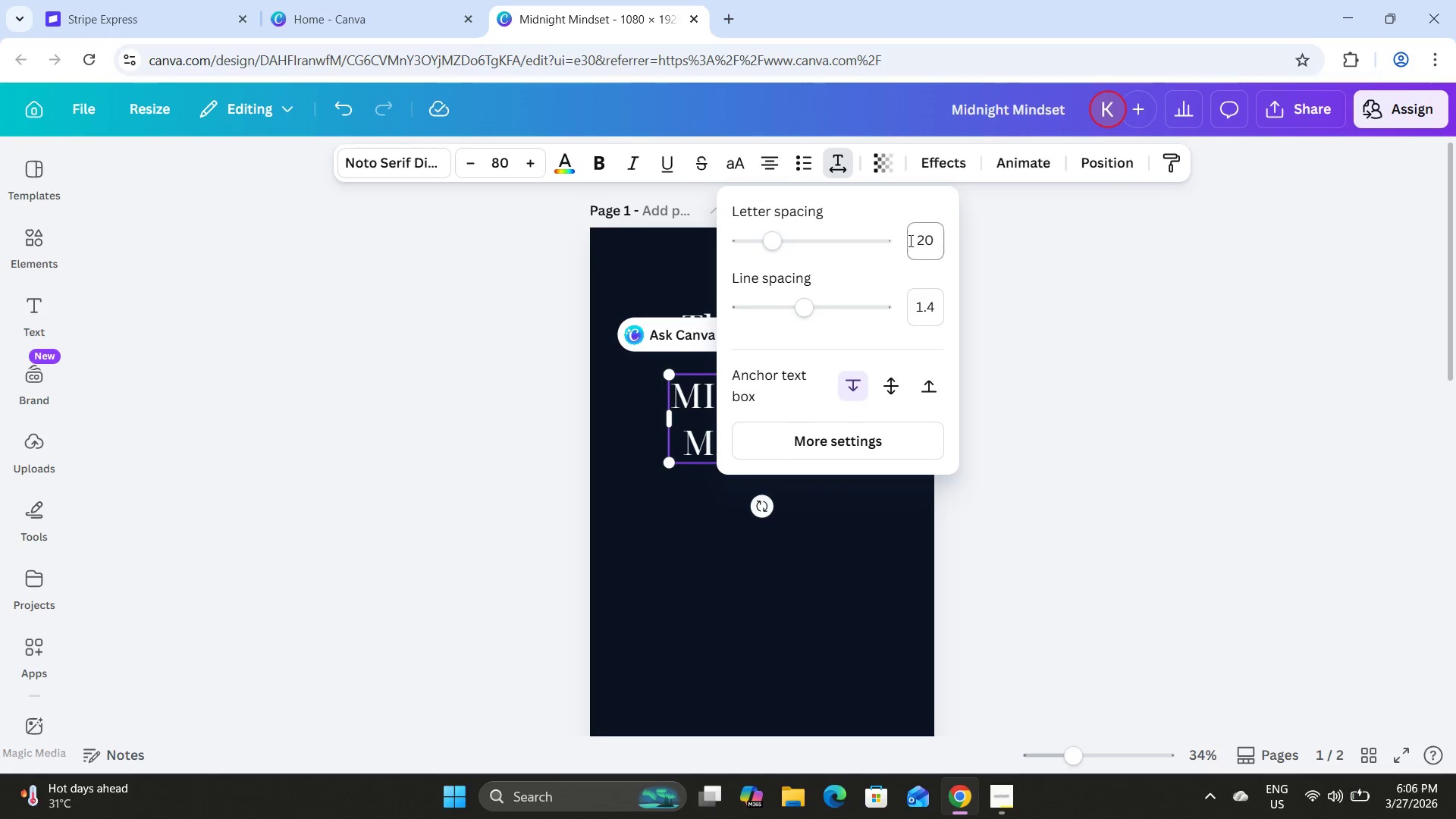 
left_click([934, 231])
 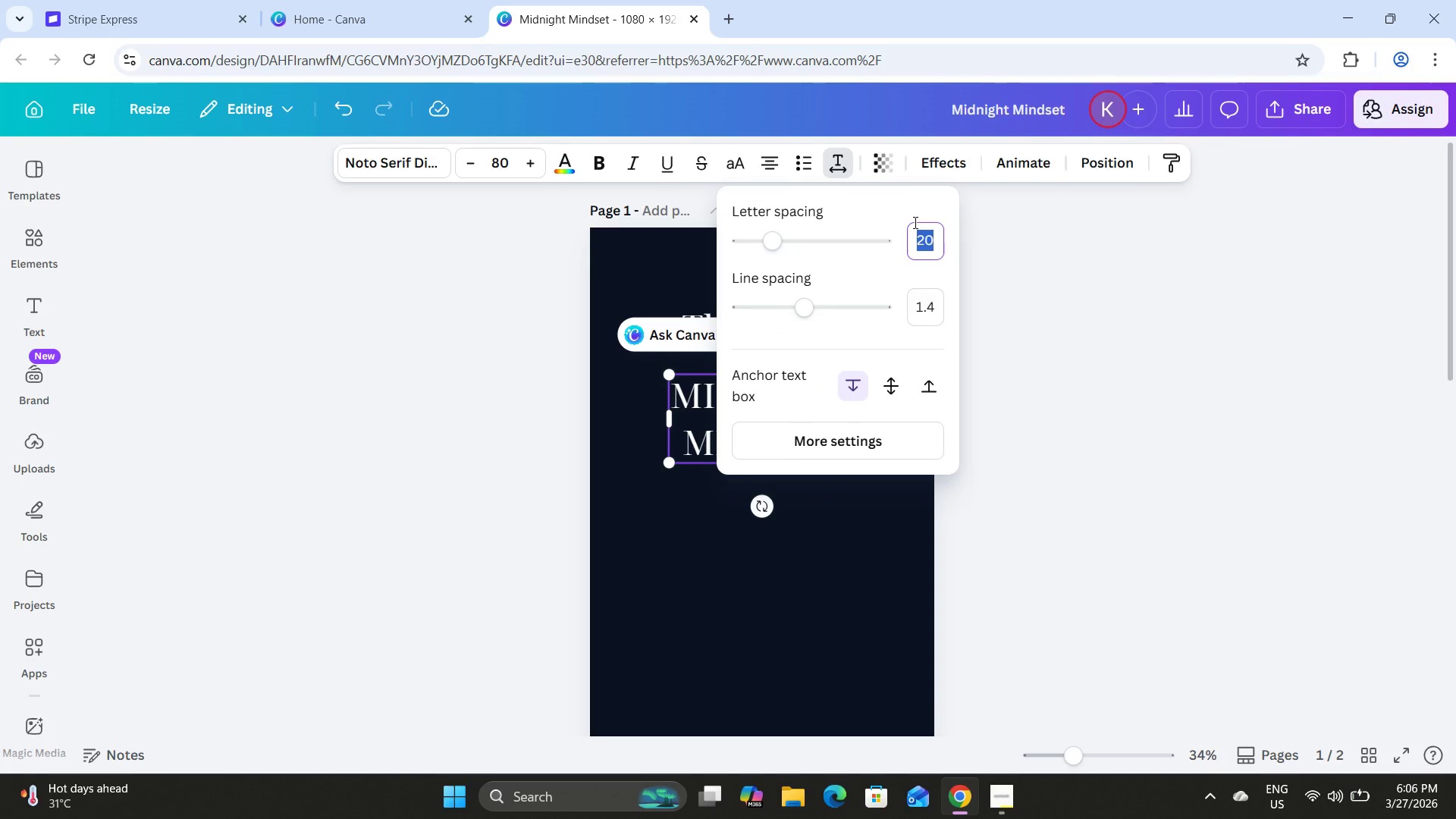 
key(Numpad0)
 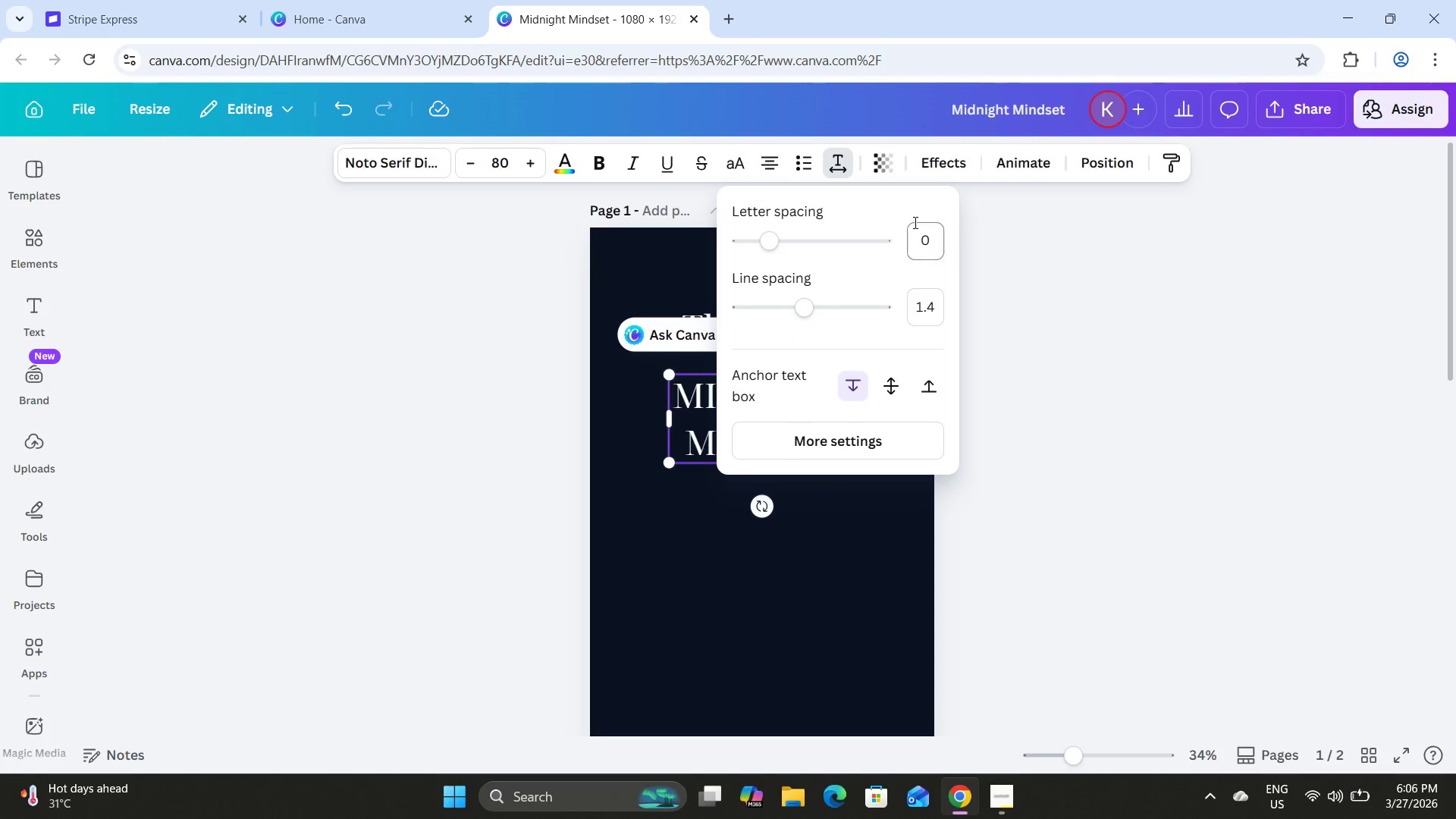 
key(NumpadEnter)
 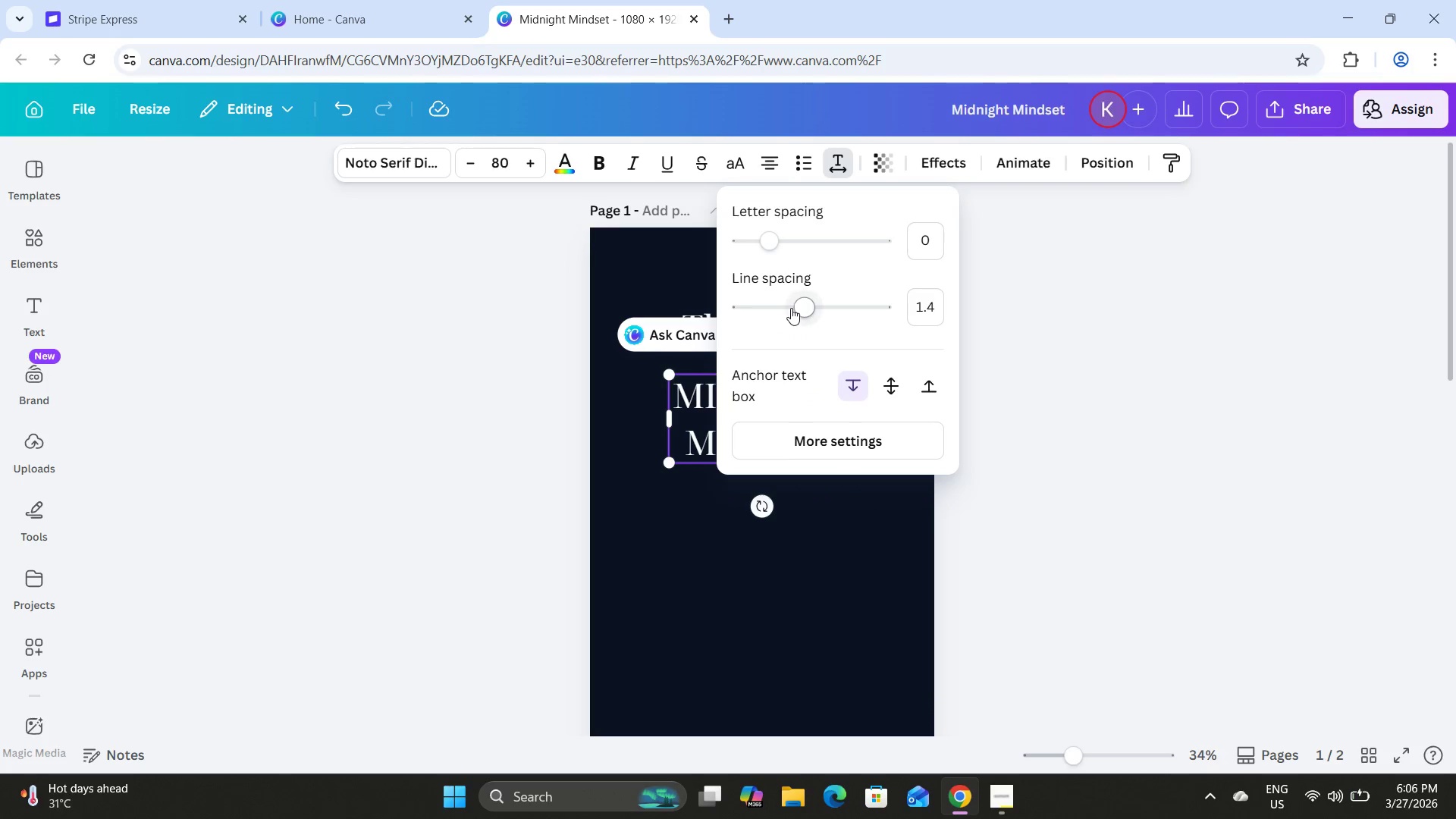 
left_click_drag(start_coordinate=[806, 309], to_coordinate=[768, 287])
 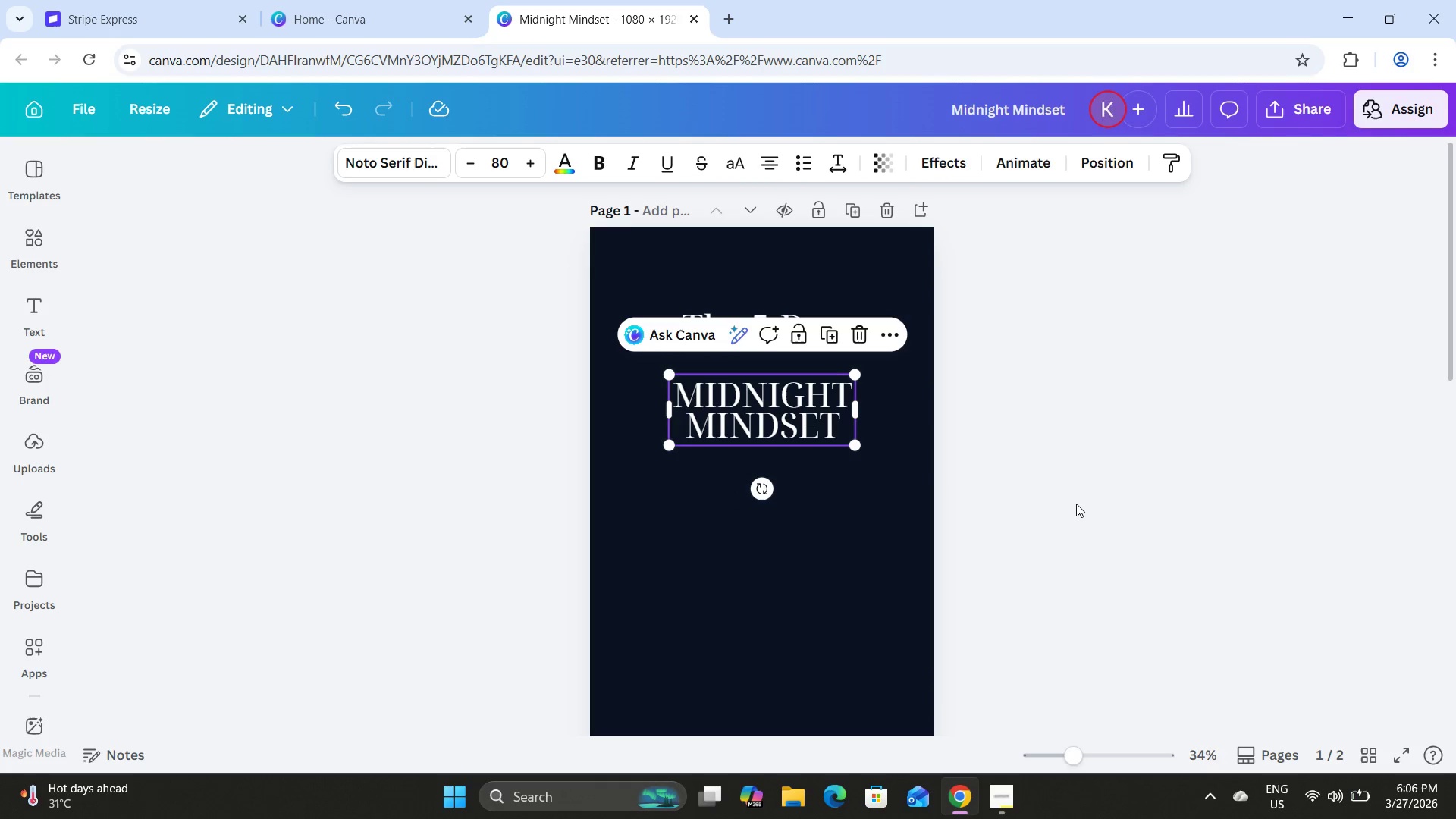 
double_click([1076, 503])
 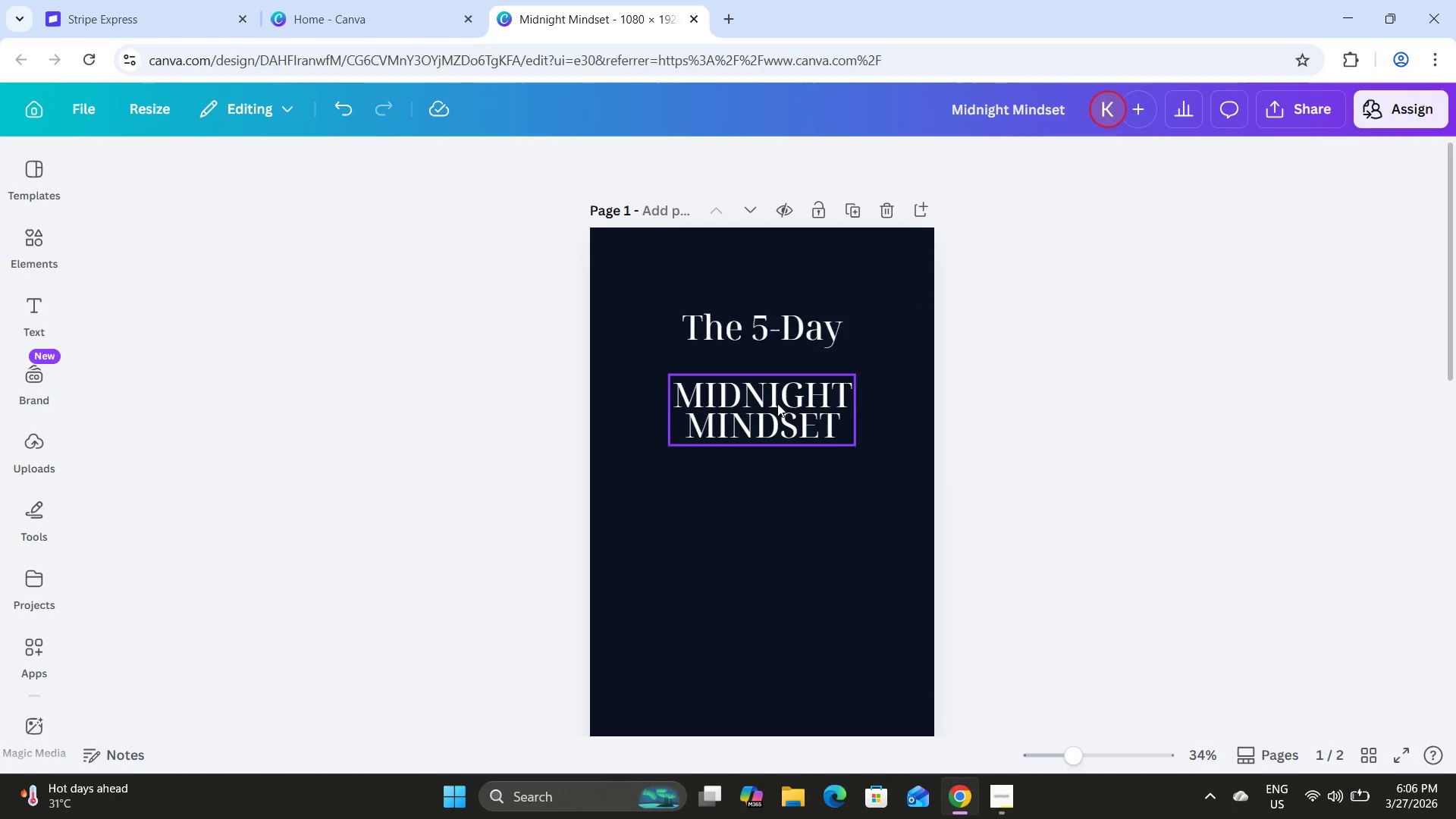 
triple_click([777, 403])
 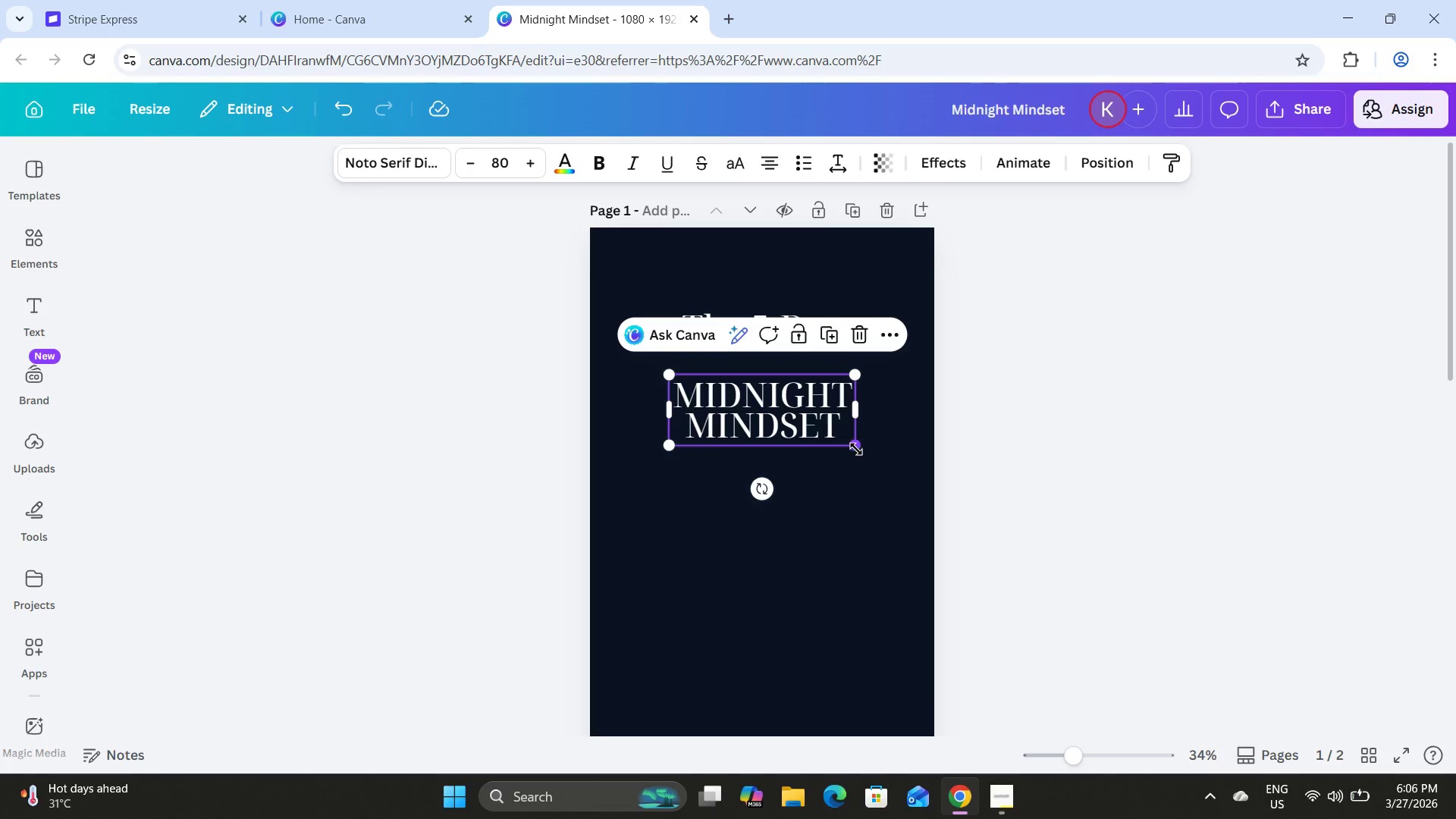 
left_click_drag(start_coordinate=[856, 449], to_coordinate=[893, 490])
 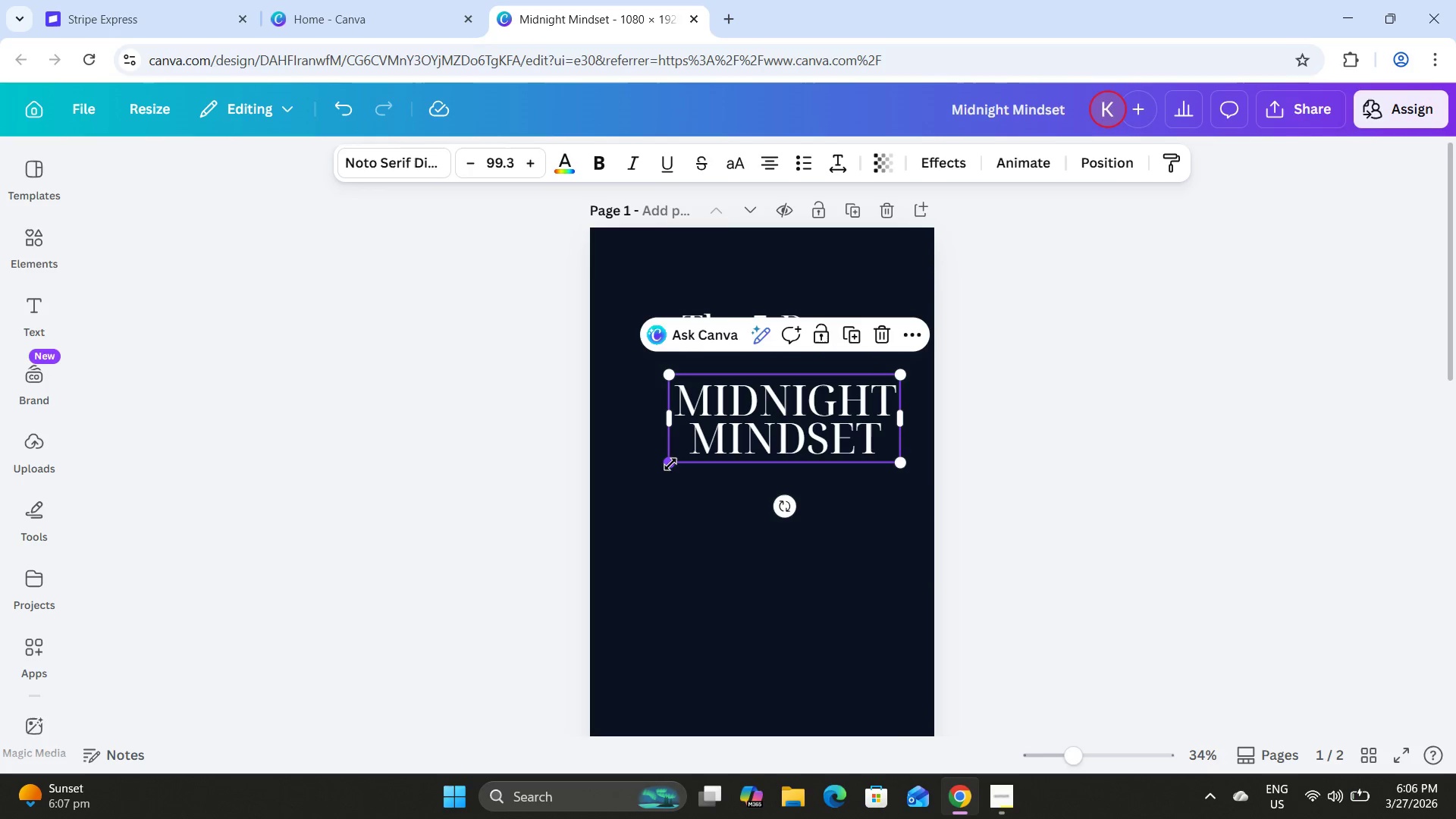 
left_click_drag(start_coordinate=[669, 463], to_coordinate=[627, 482])
 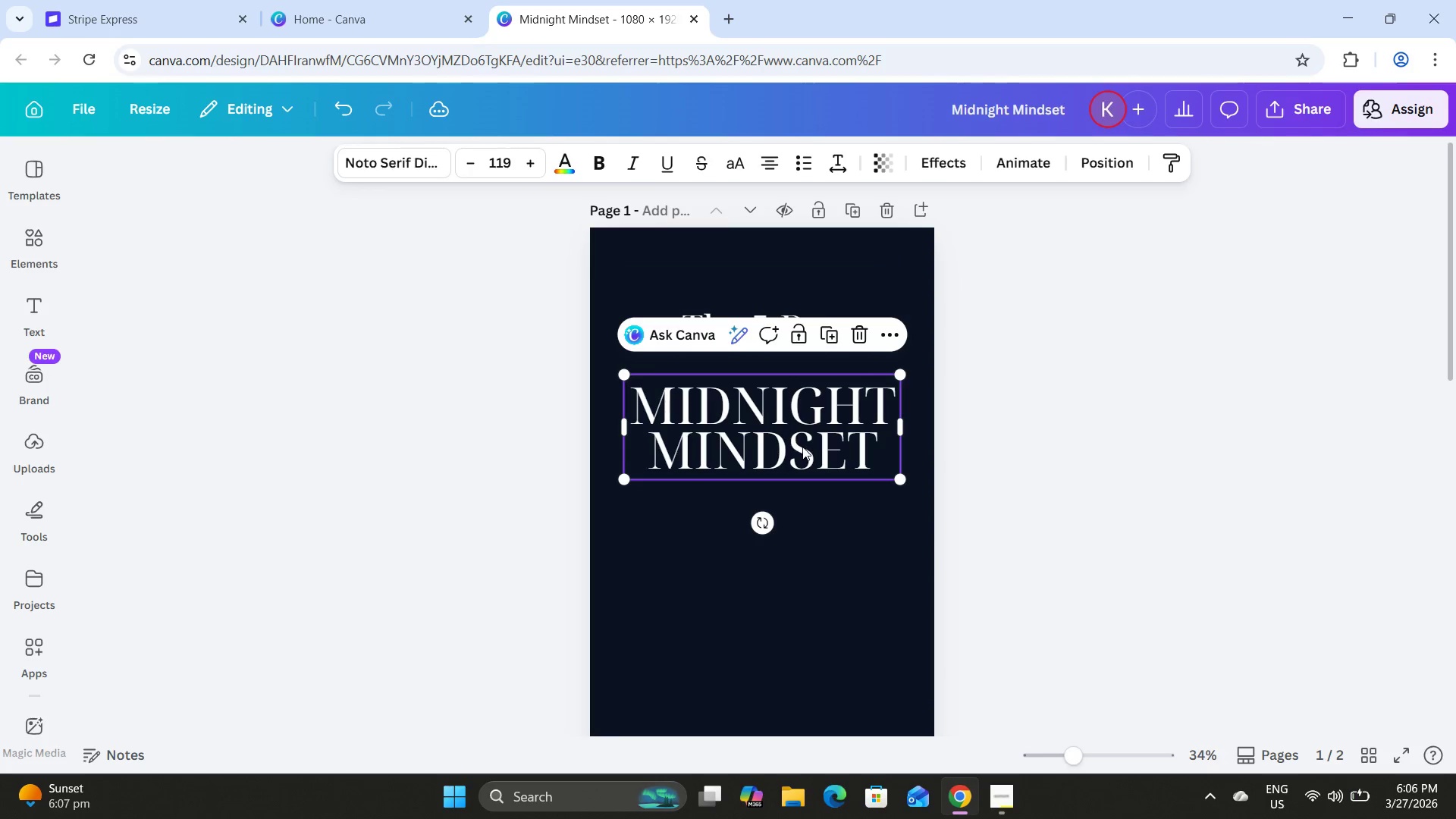 
left_click_drag(start_coordinate=[802, 447], to_coordinate=[803, 424])
 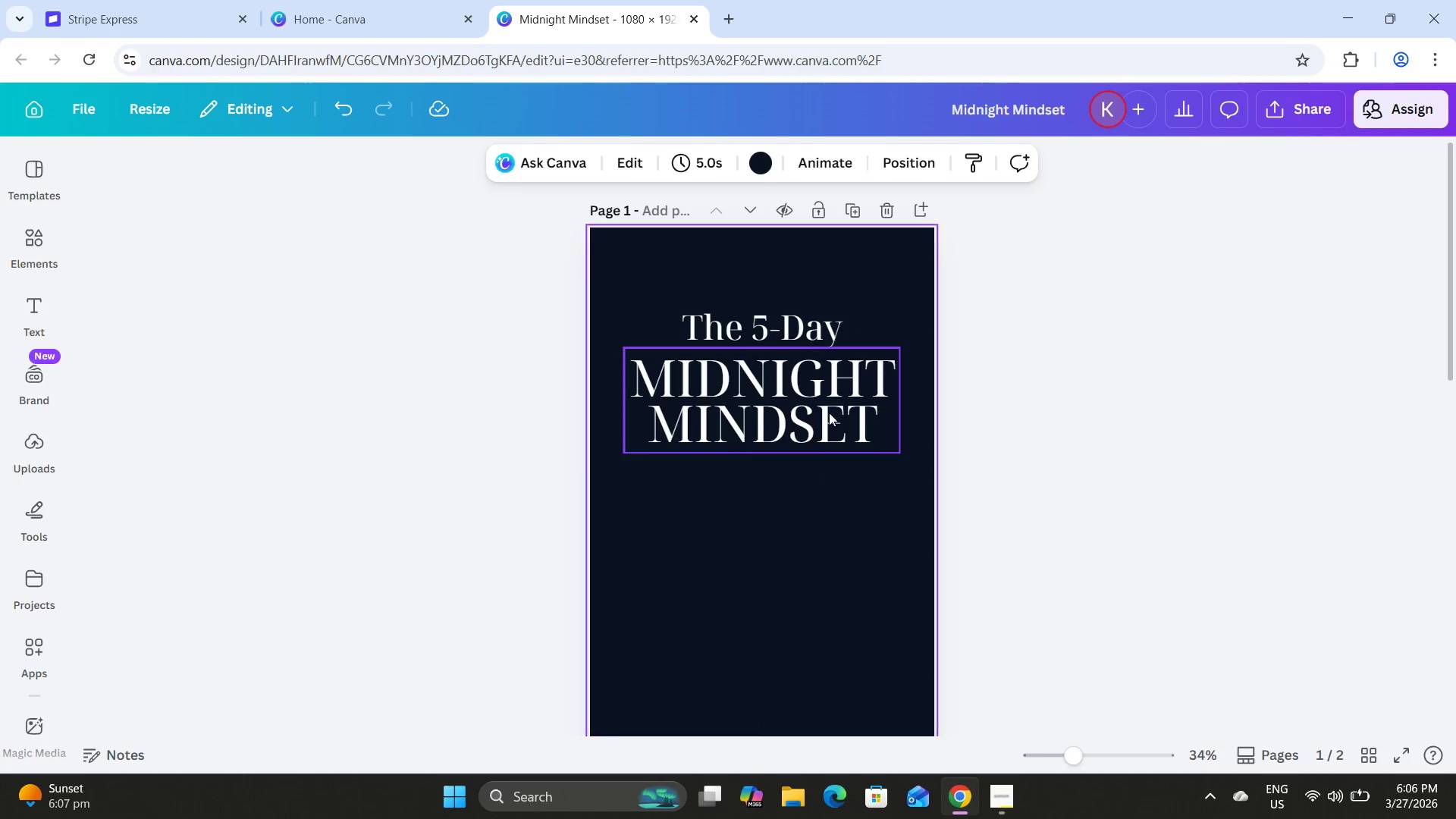 
scroll: coordinate [829, 411], scroll_direction: up, amount: 5.0
 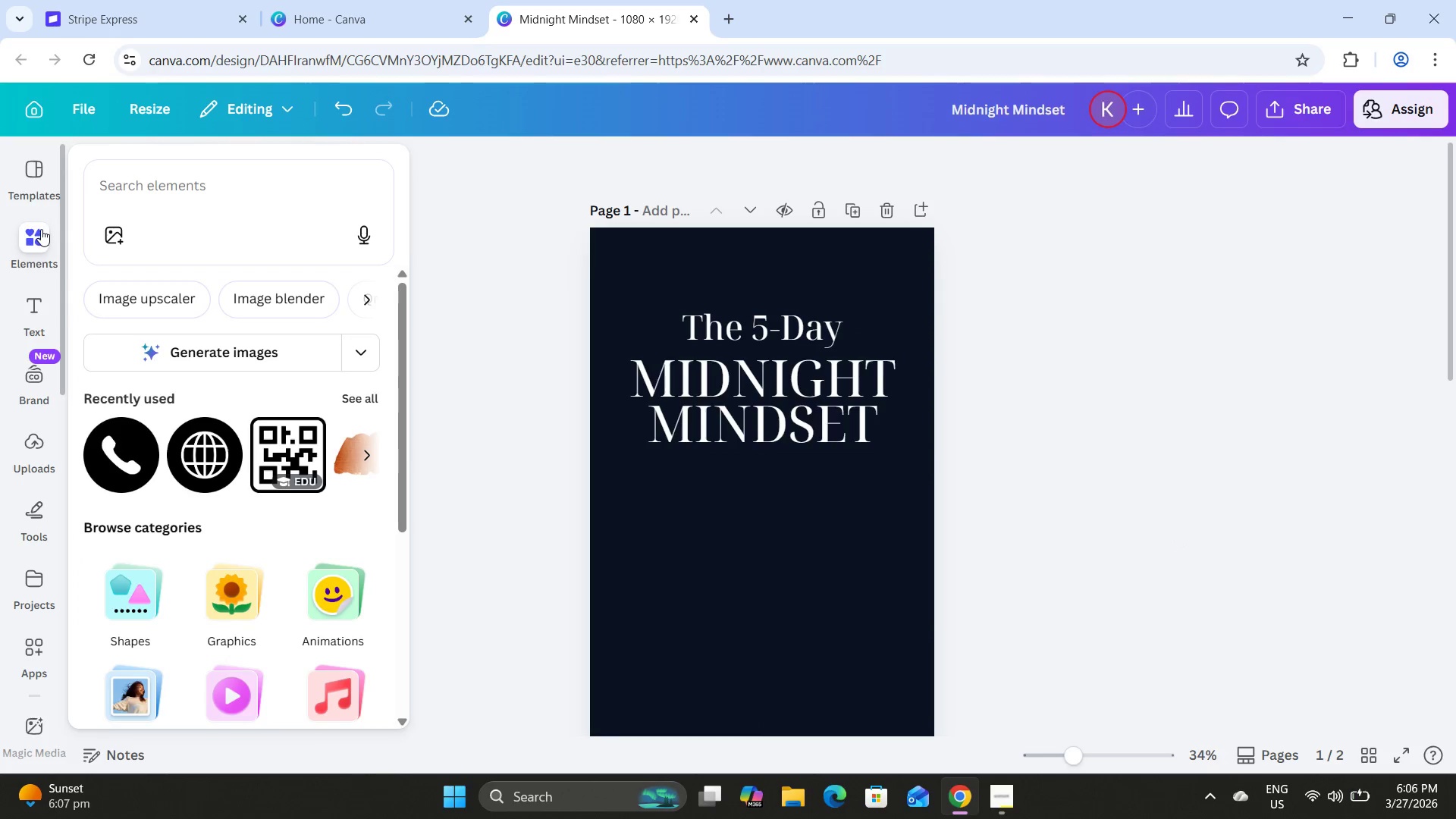 
double_click([179, 176])
 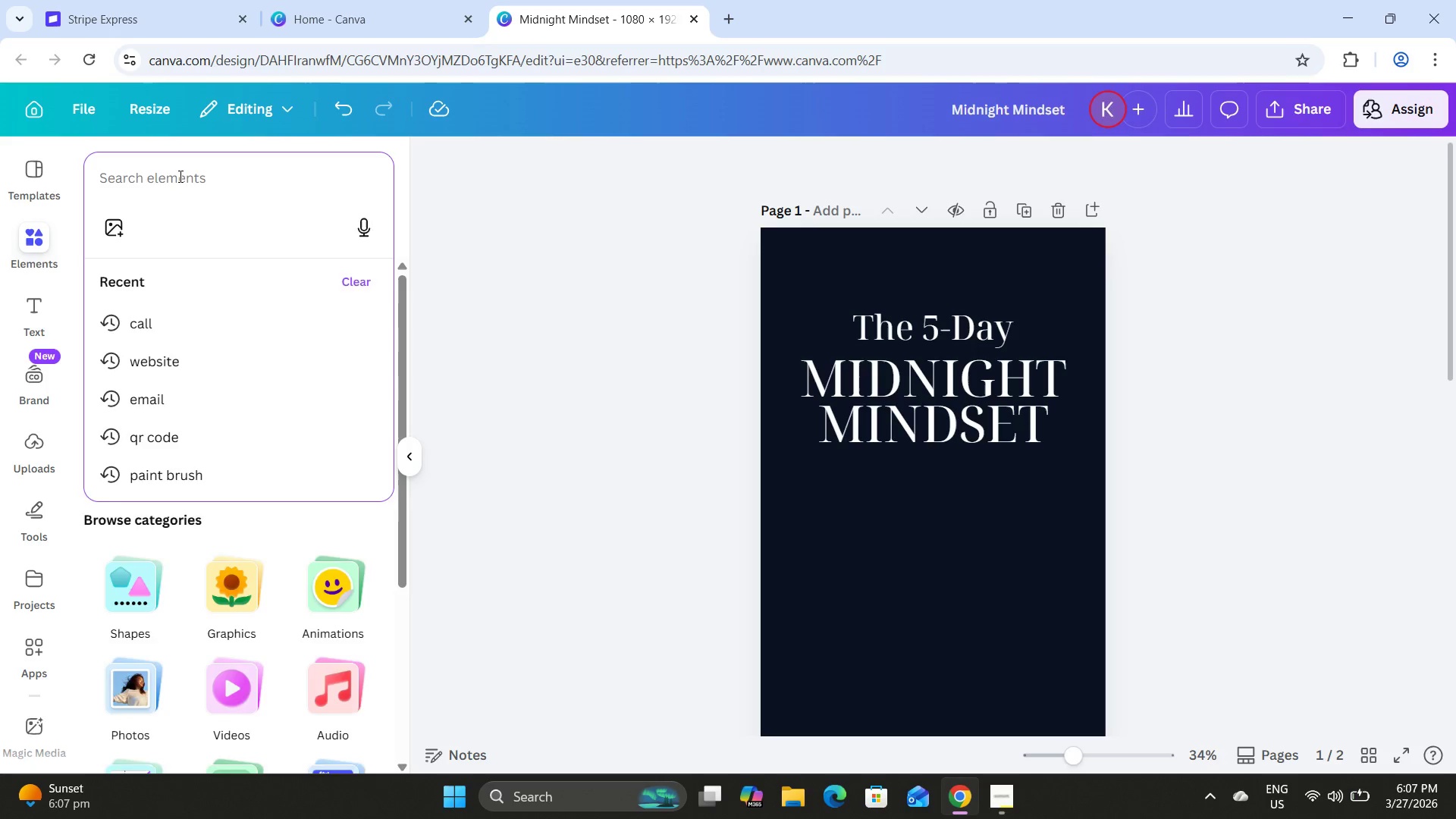 
type(sq)
 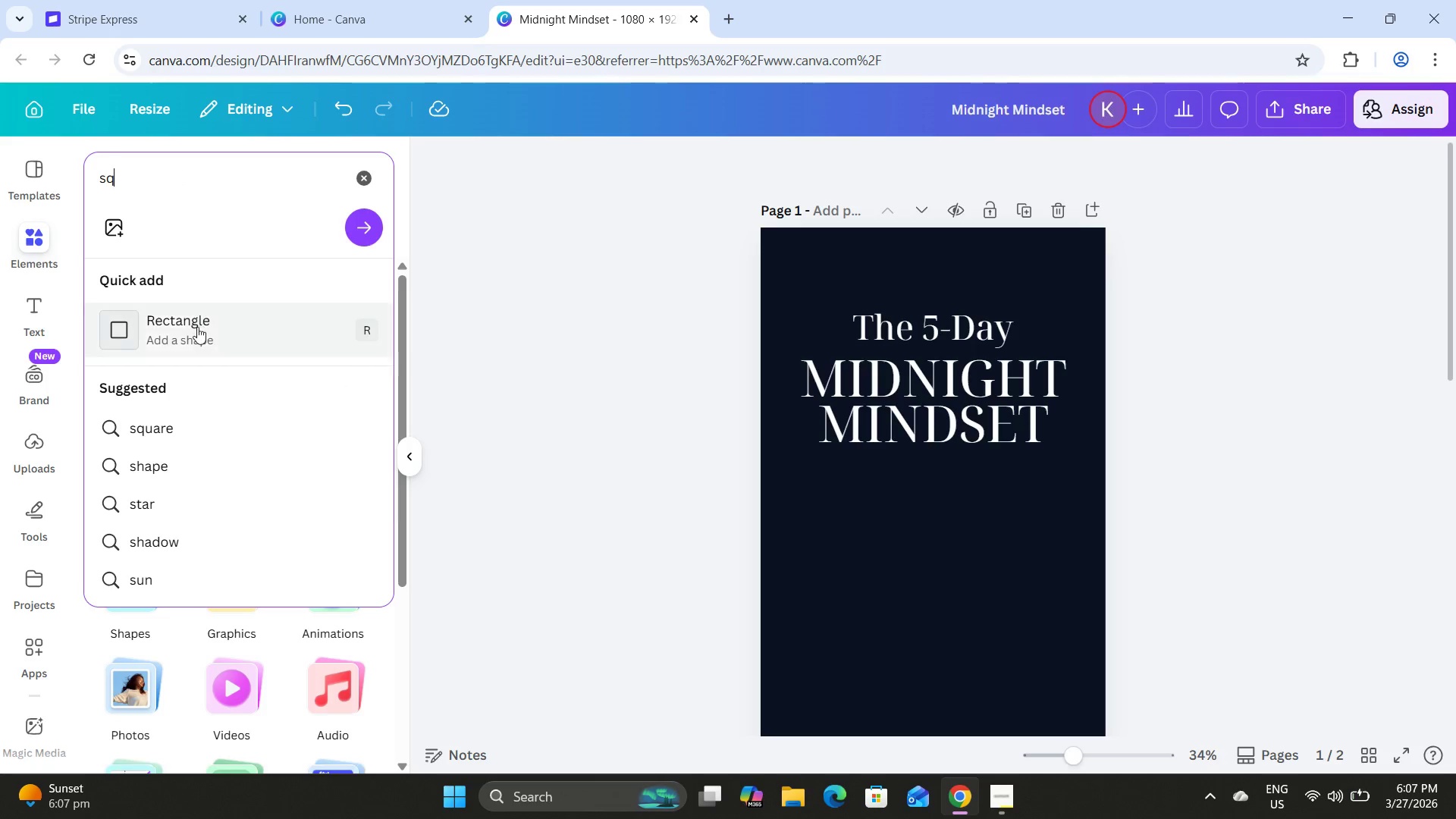 
left_click([197, 328])
 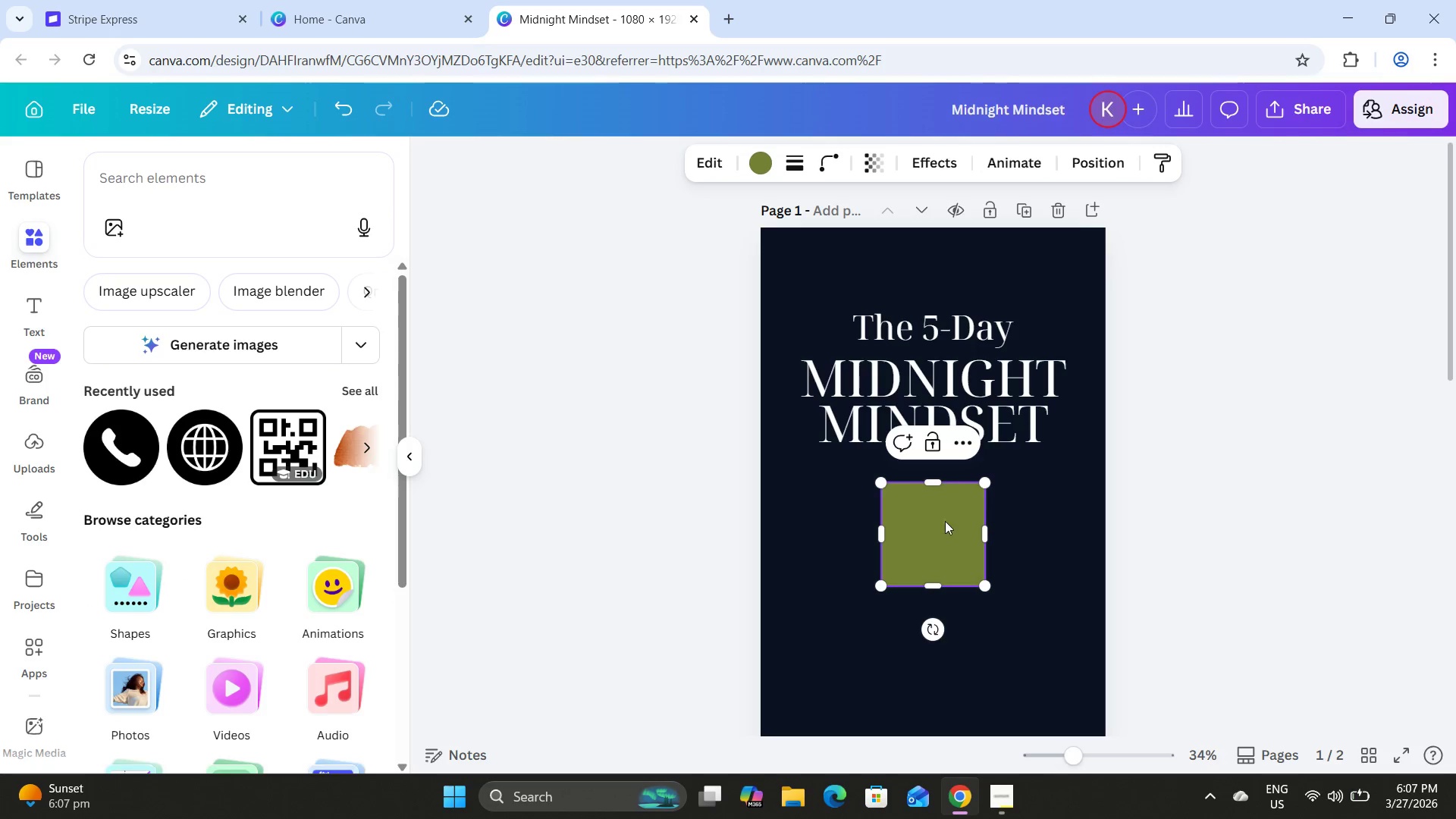 
left_click_drag(start_coordinate=[953, 519], to_coordinate=[1002, 538])
 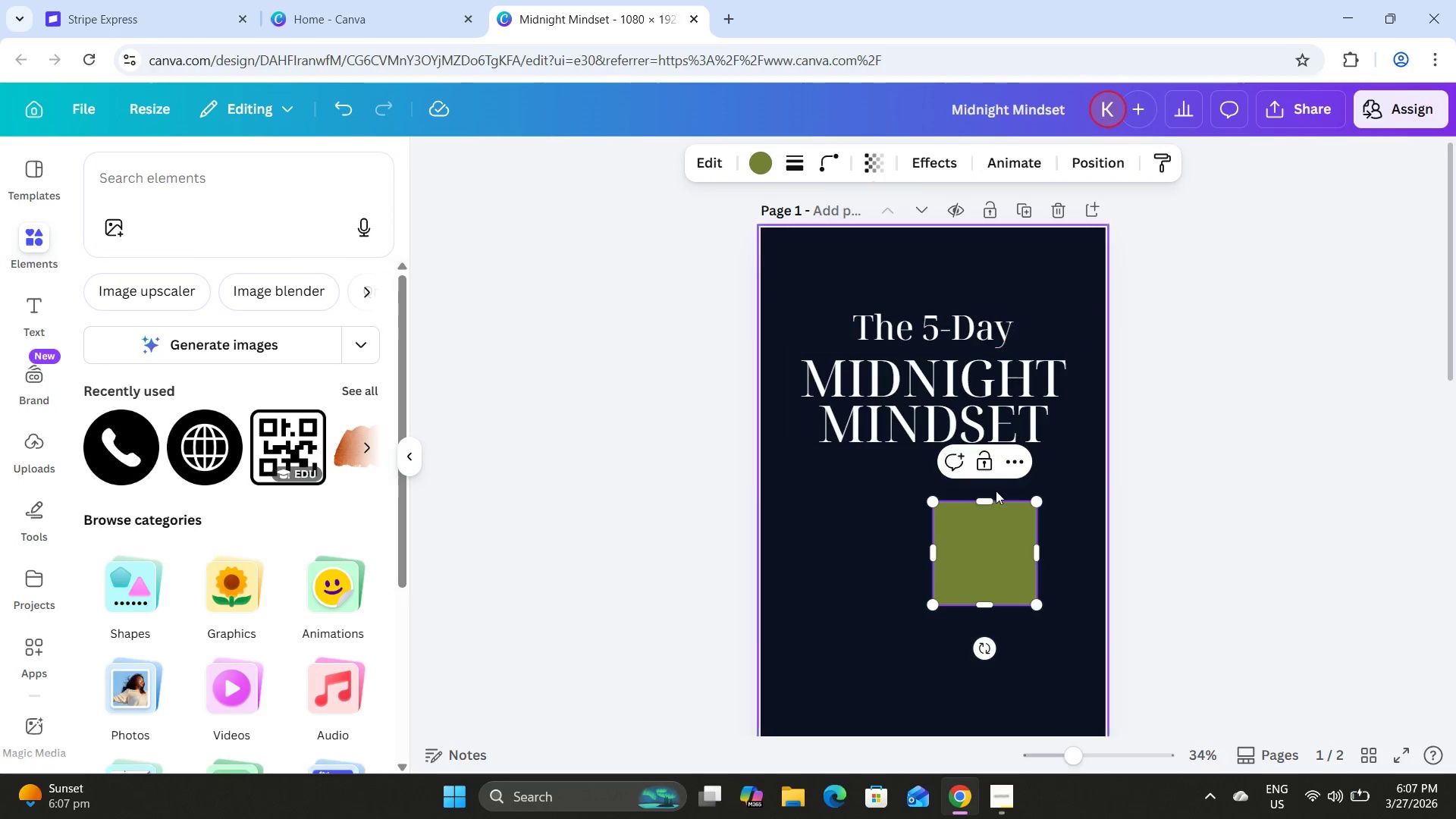 
left_click([983, 525])
 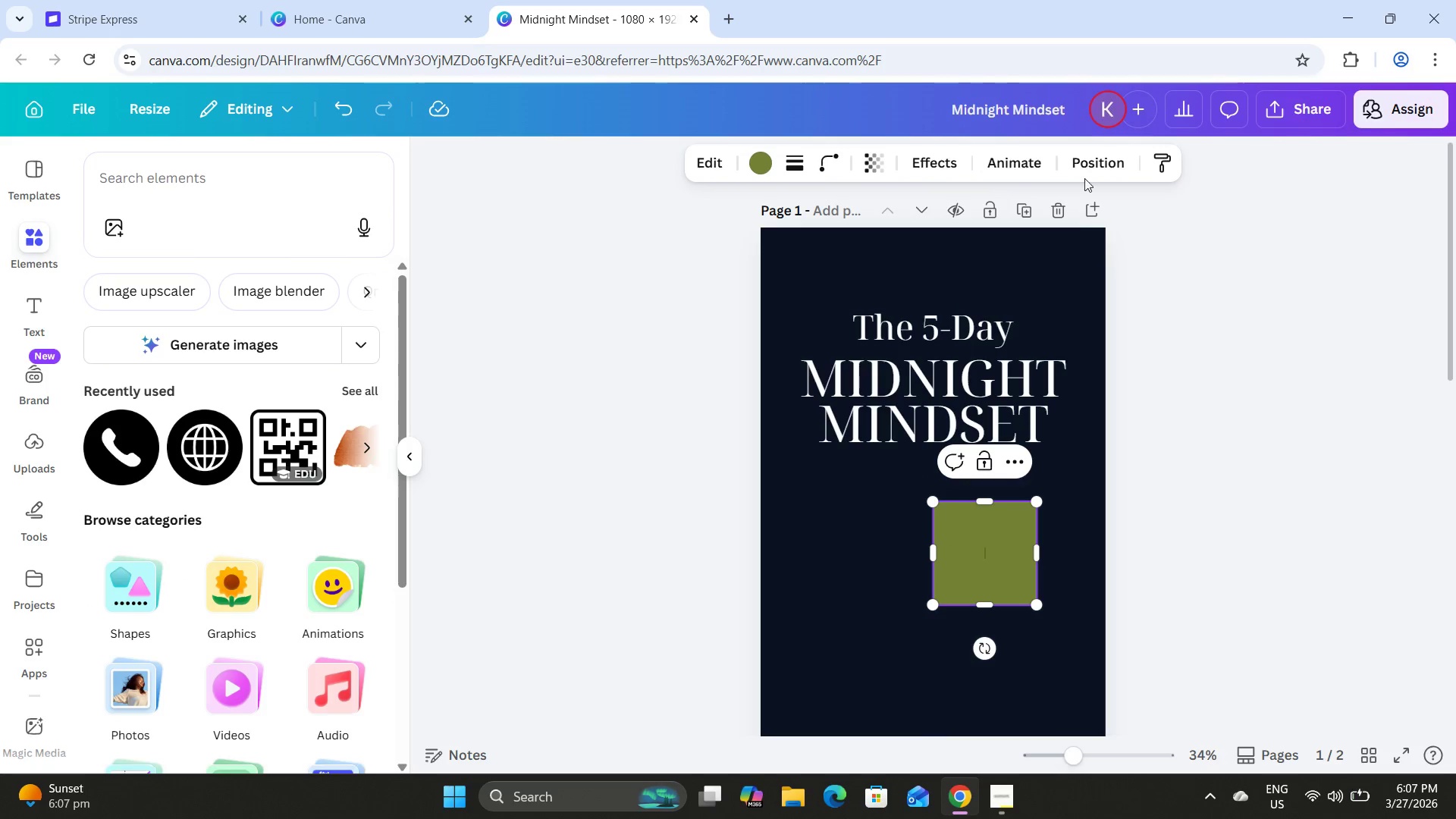 
left_click([1100, 148])
 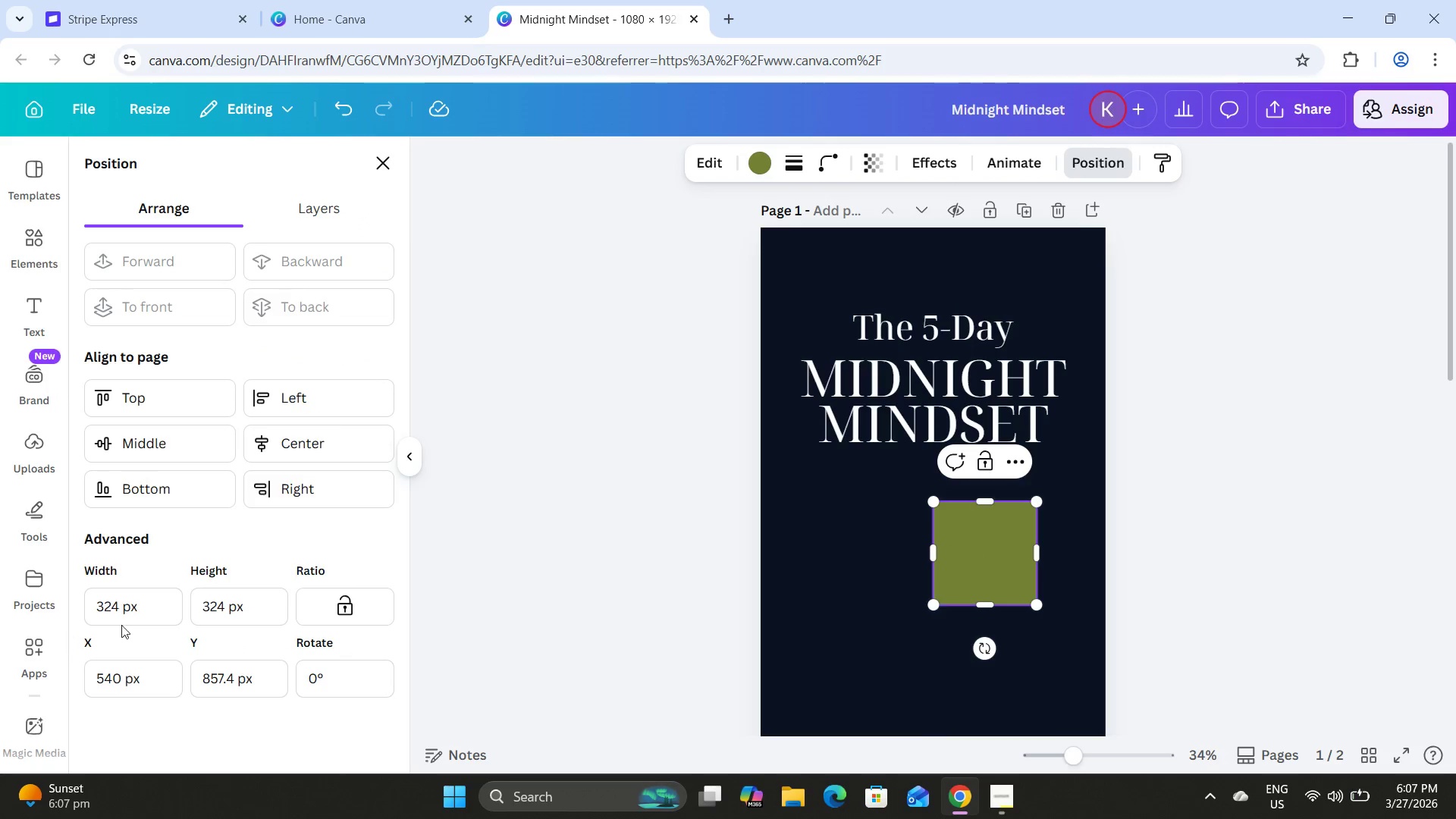 
left_click_drag(start_coordinate=[117, 609], to_coordinate=[74, 606])
 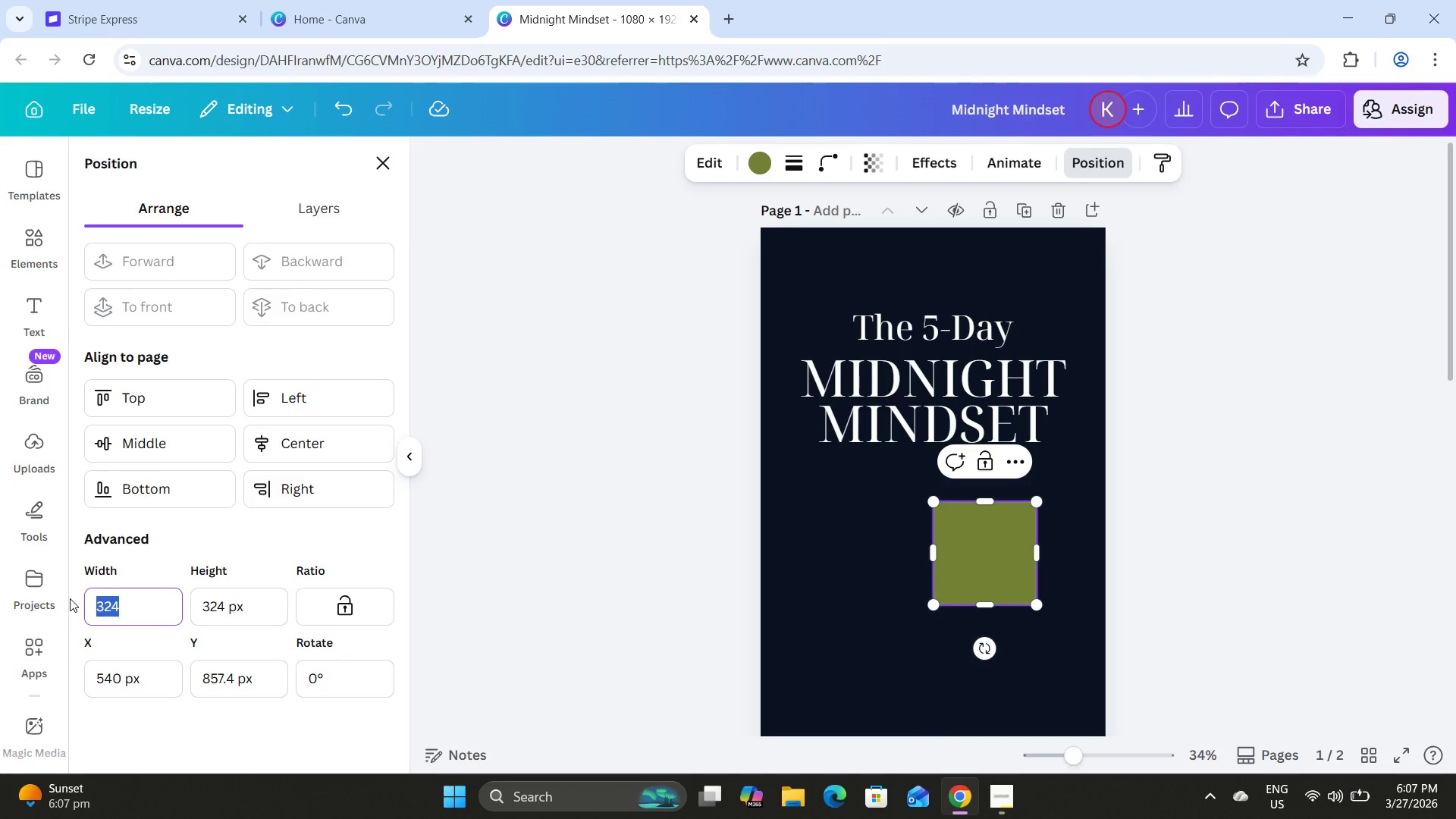 
key(Numpad2)
 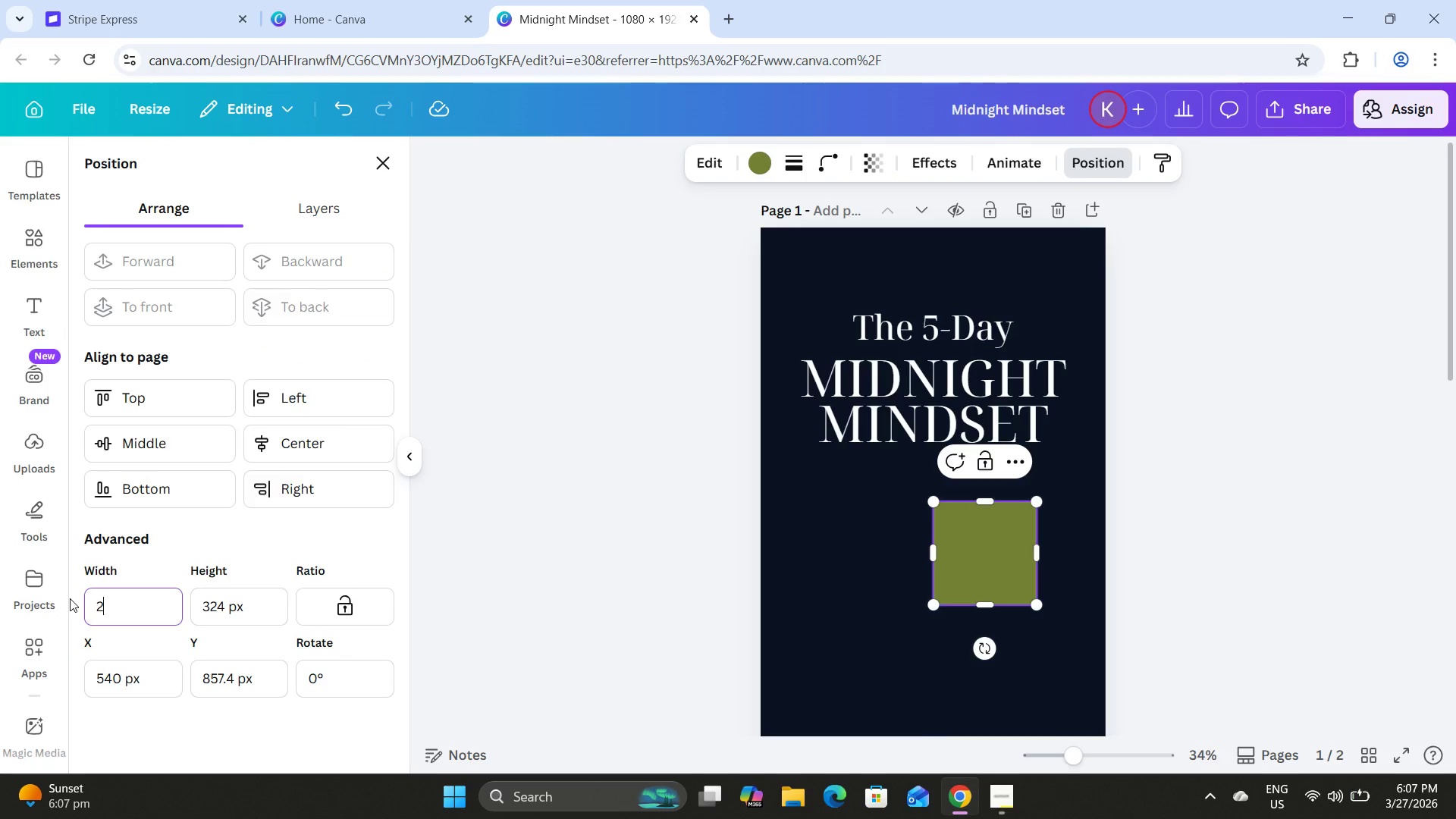 
key(Numpad5)
 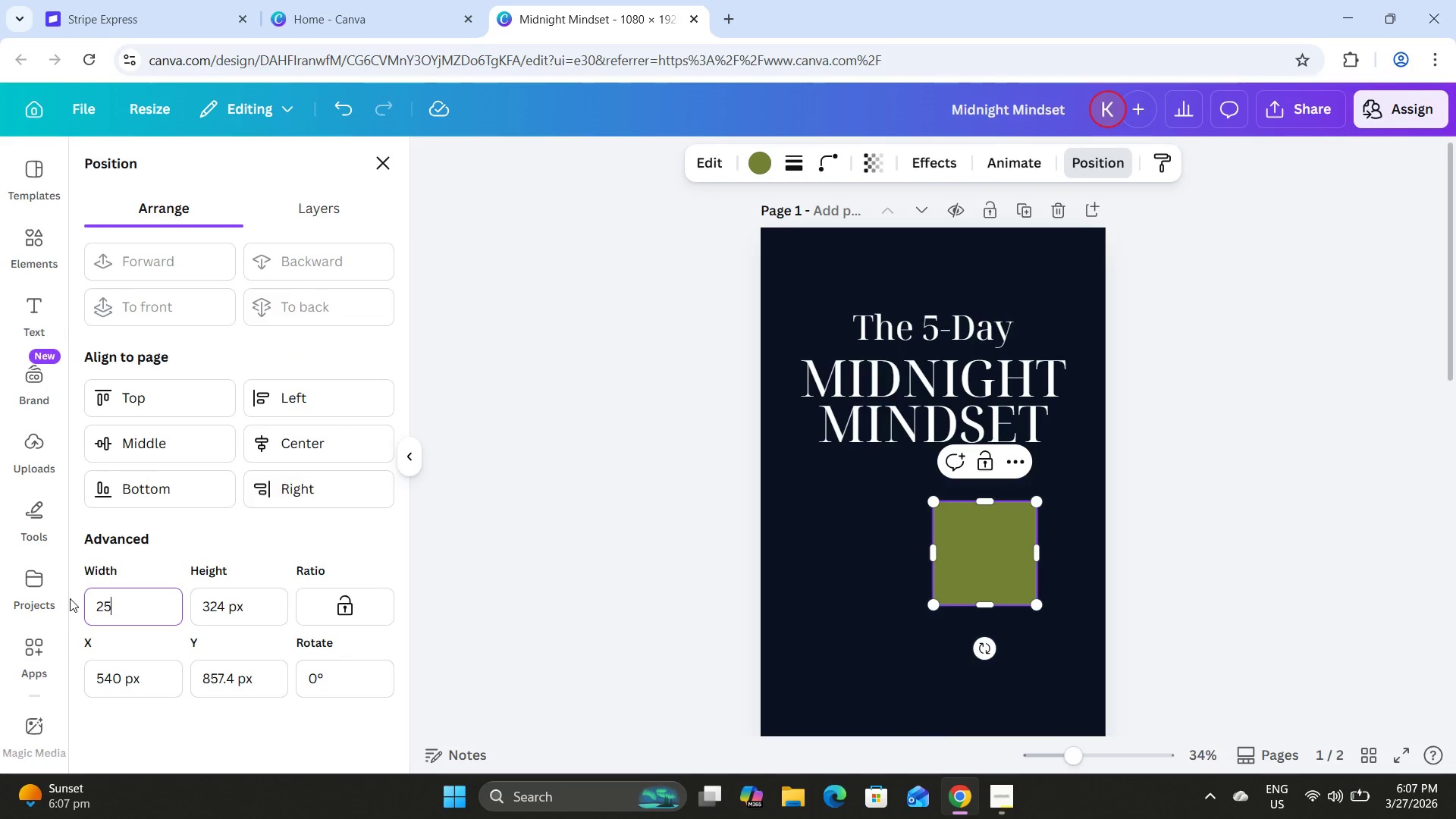 
key(Numpad0)
 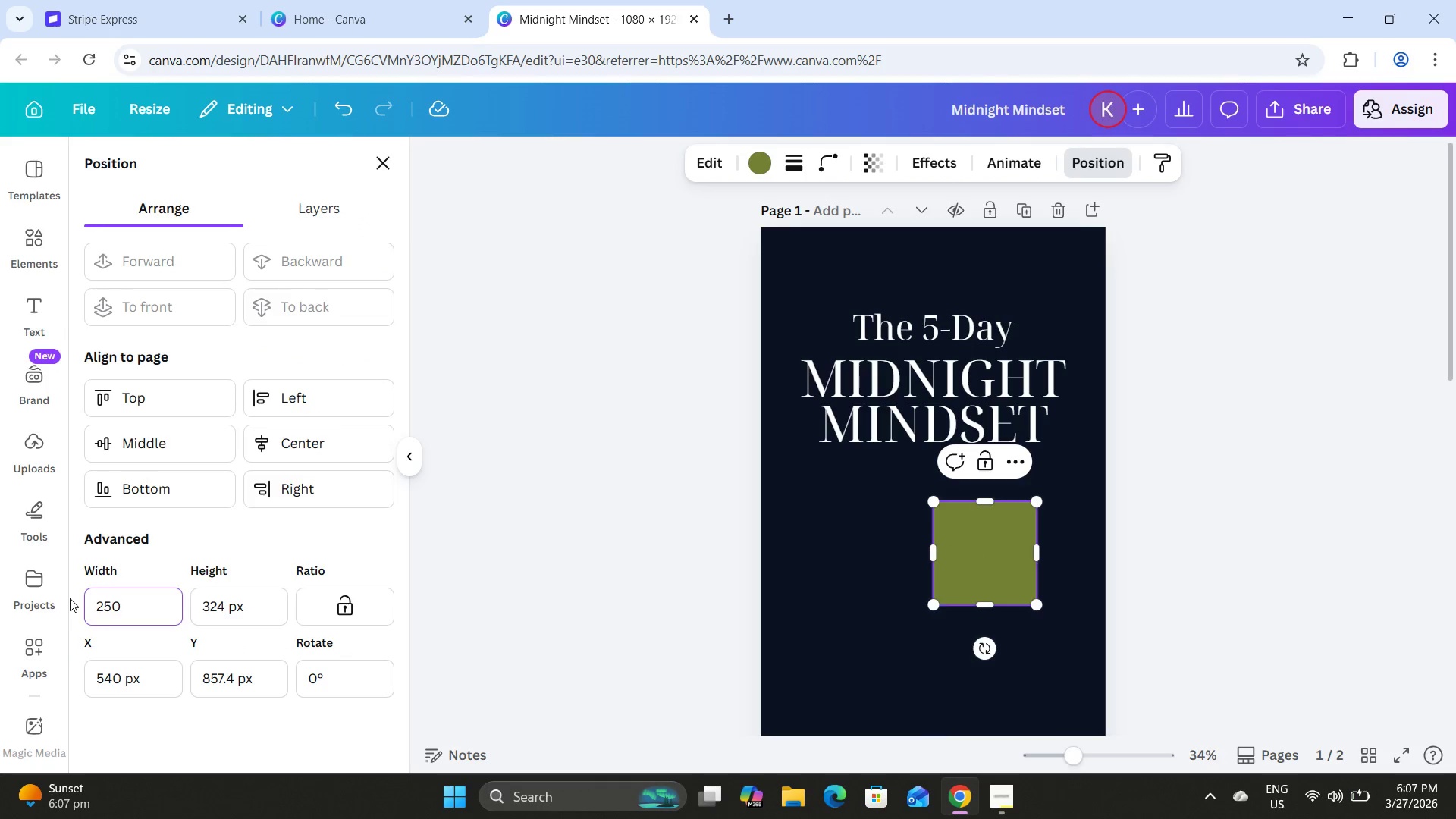 
key(NumpadEnter)
 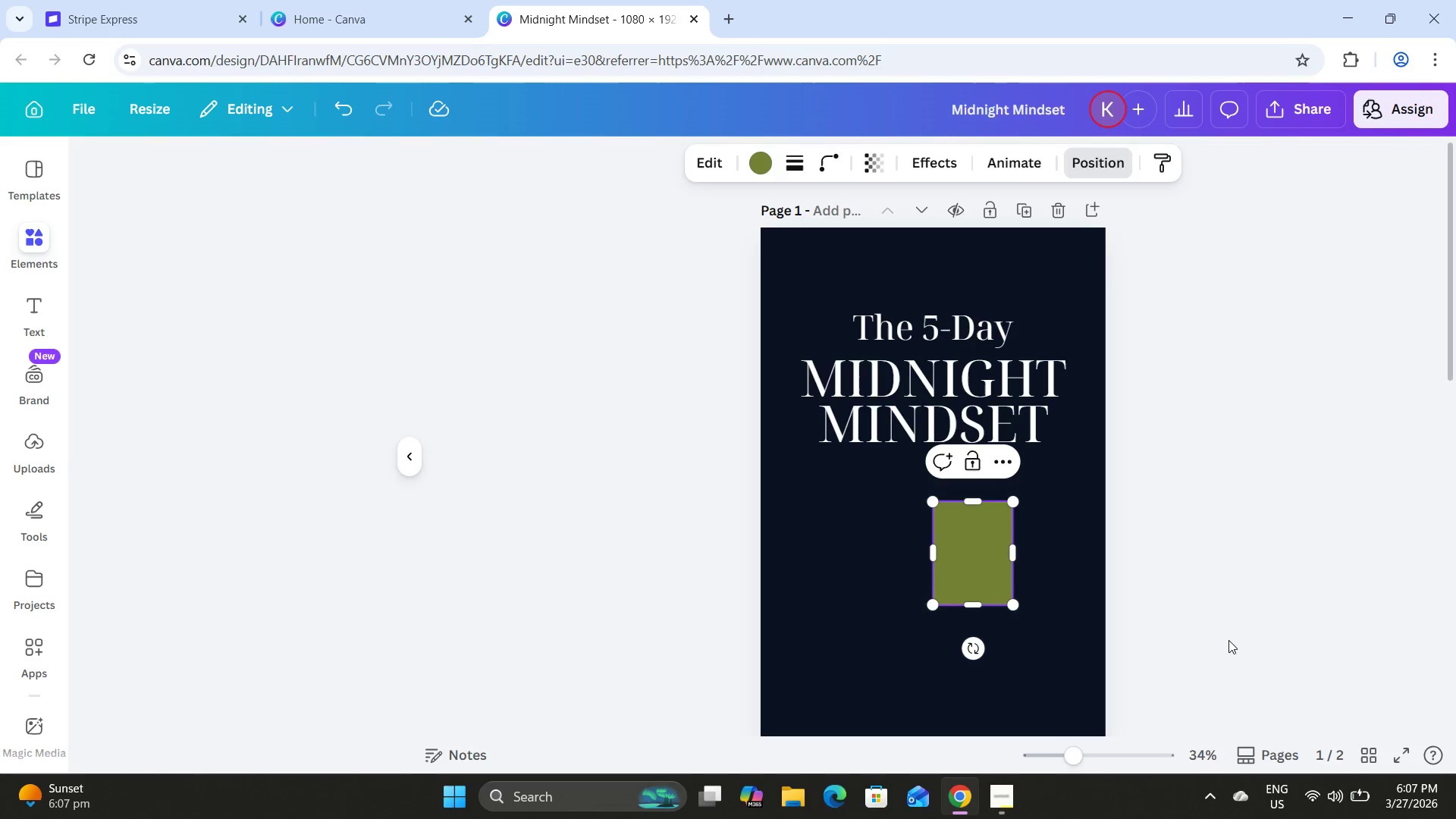 
scroll: coordinate [1382, 585], scroll_direction: up, amount: 3.0
 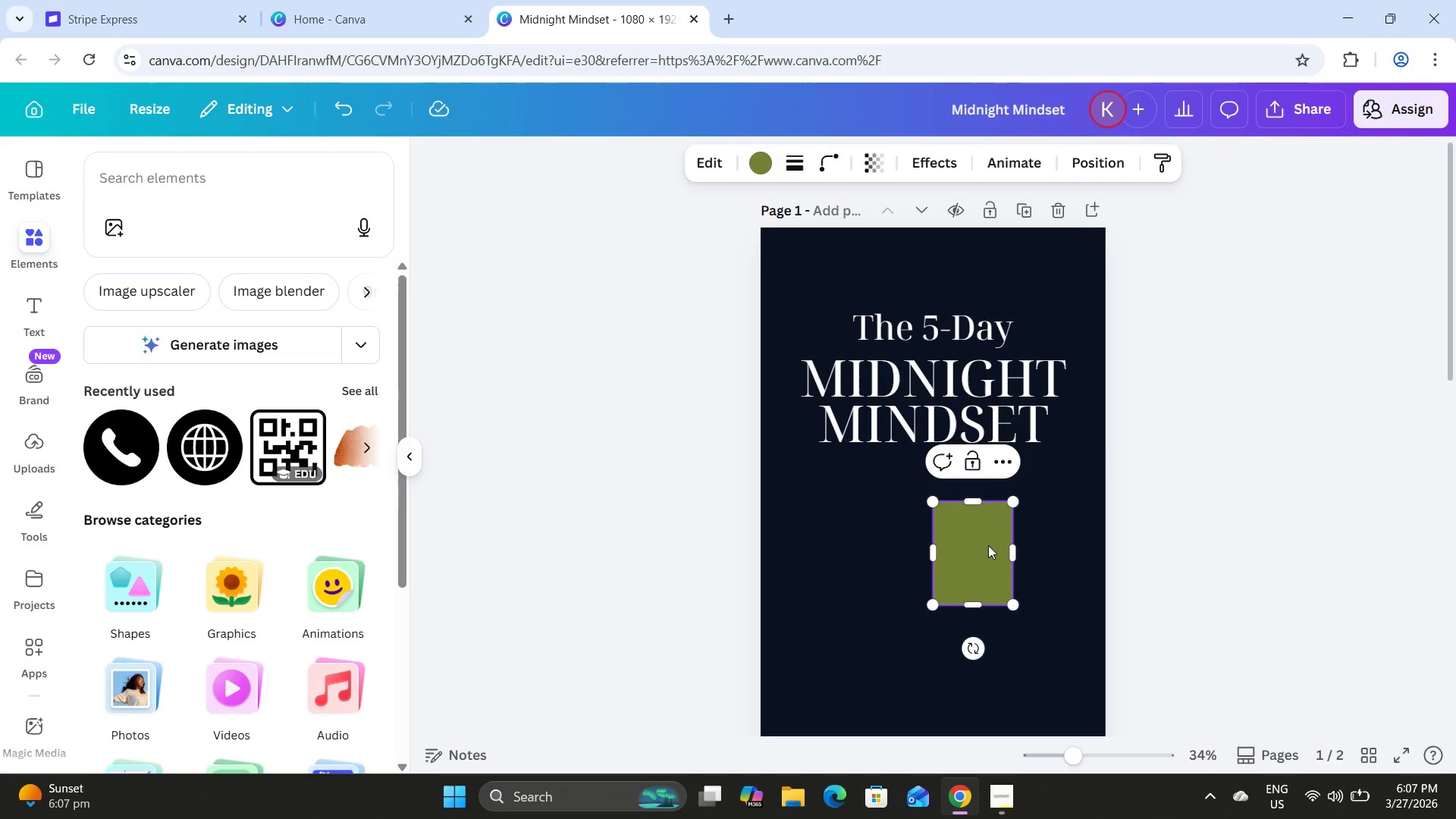 
left_click_drag(start_coordinate=[988, 545], to_coordinate=[1079, 272])
 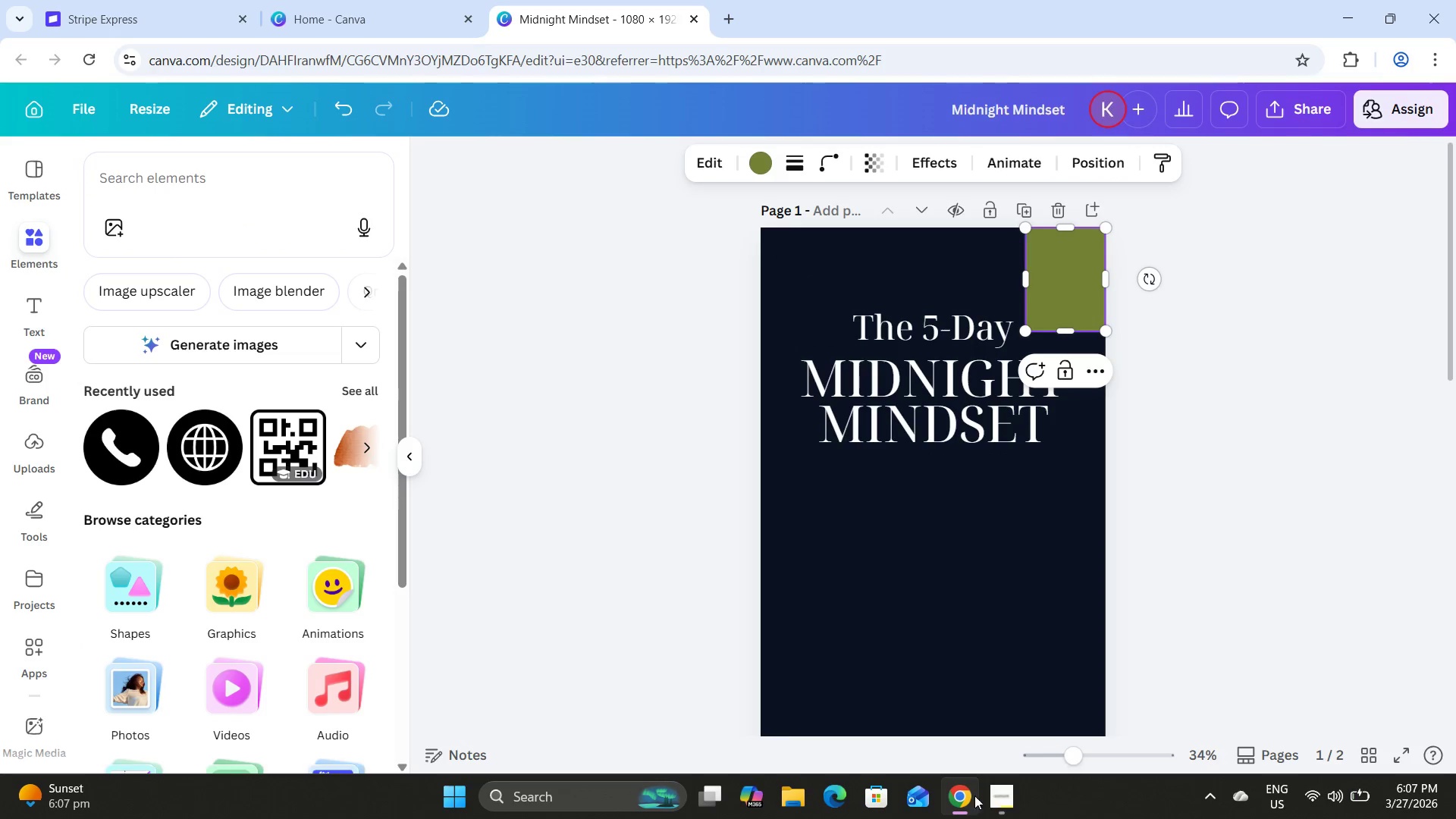 
left_click([996, 806])